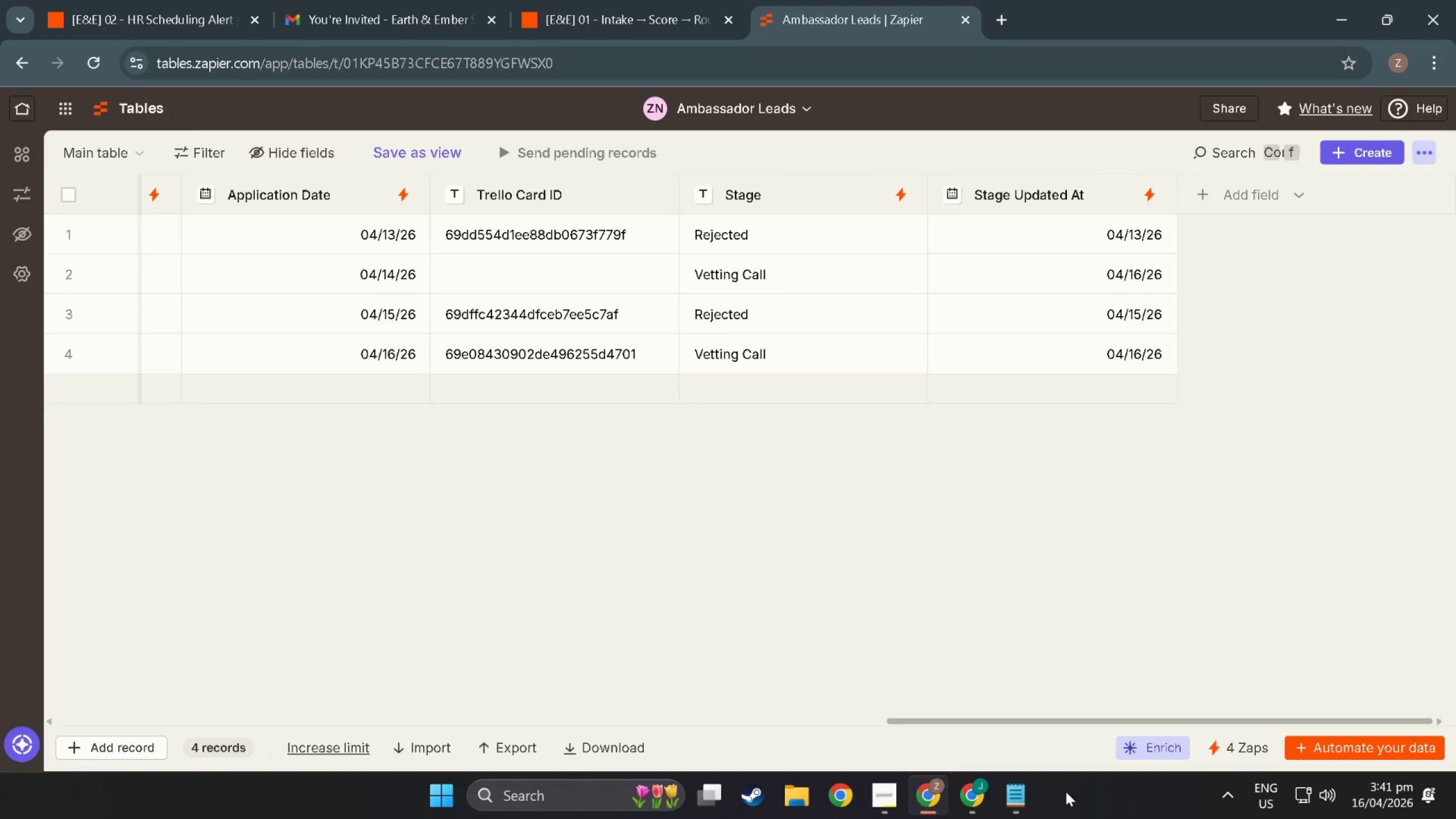 
left_click([669, 0])
 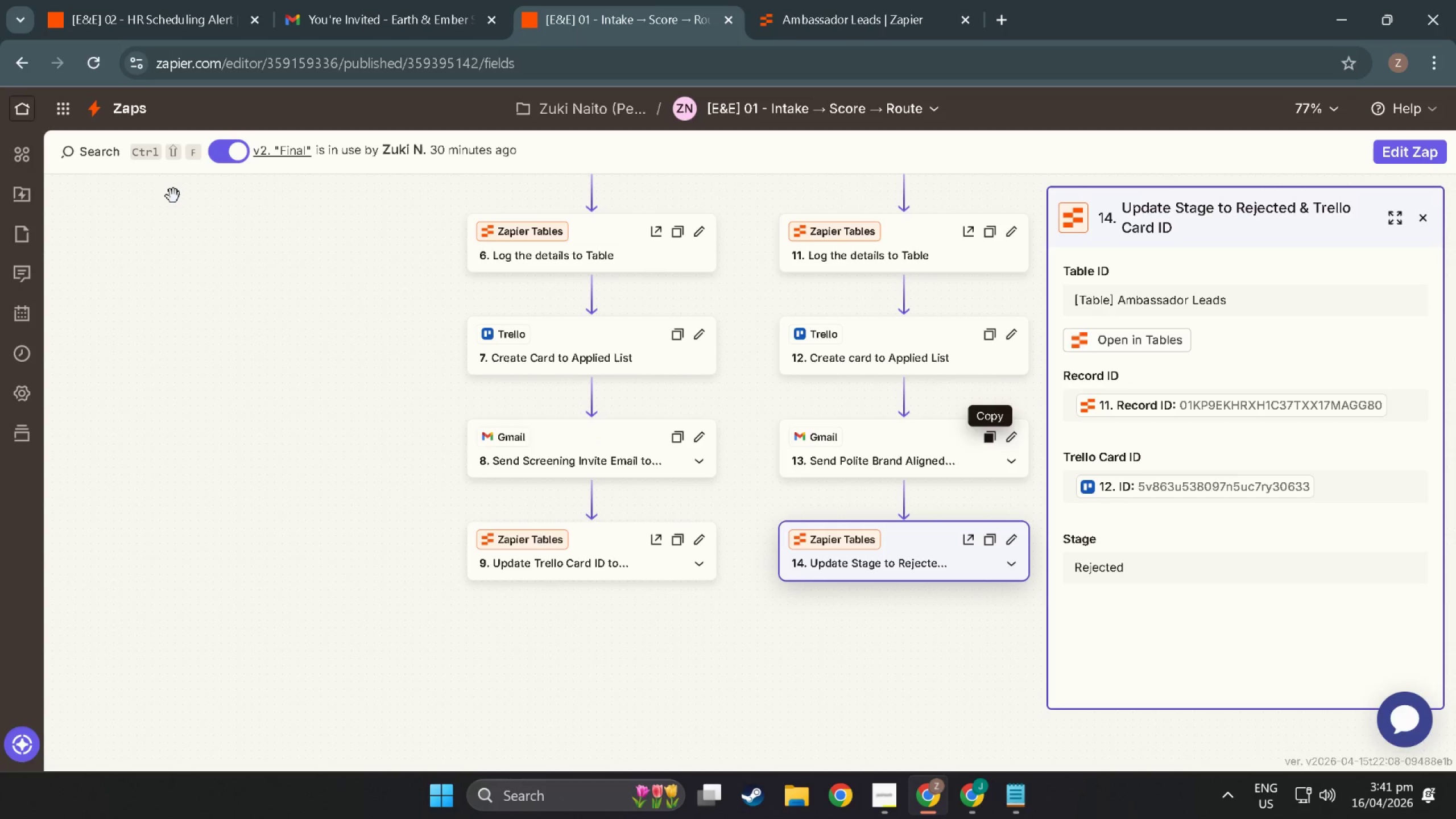 
wait(12.27)
 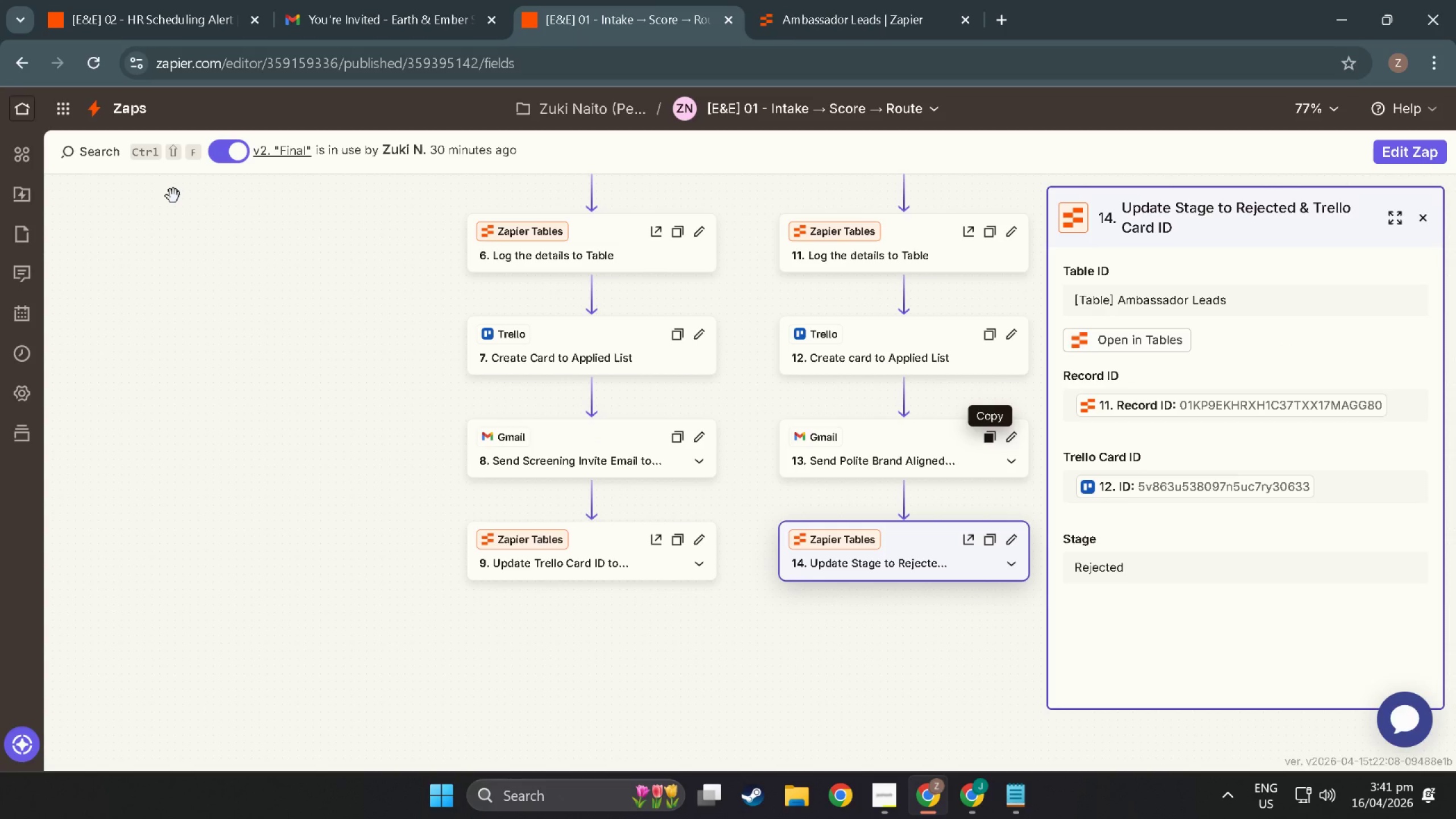 
left_click([122, 10])
 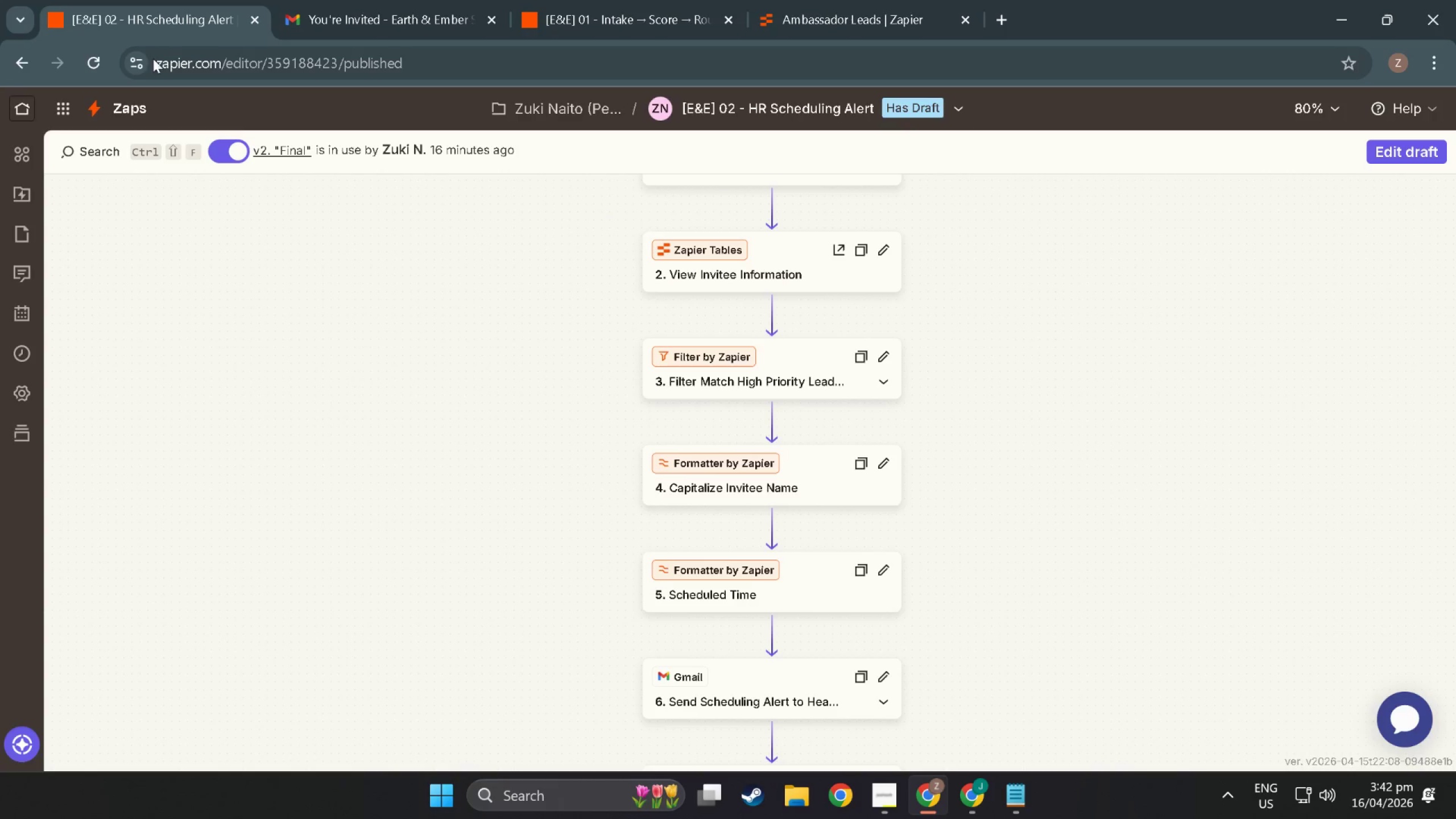 
scroll: coordinate [474, 508], scroll_direction: down, amount: 18.0
 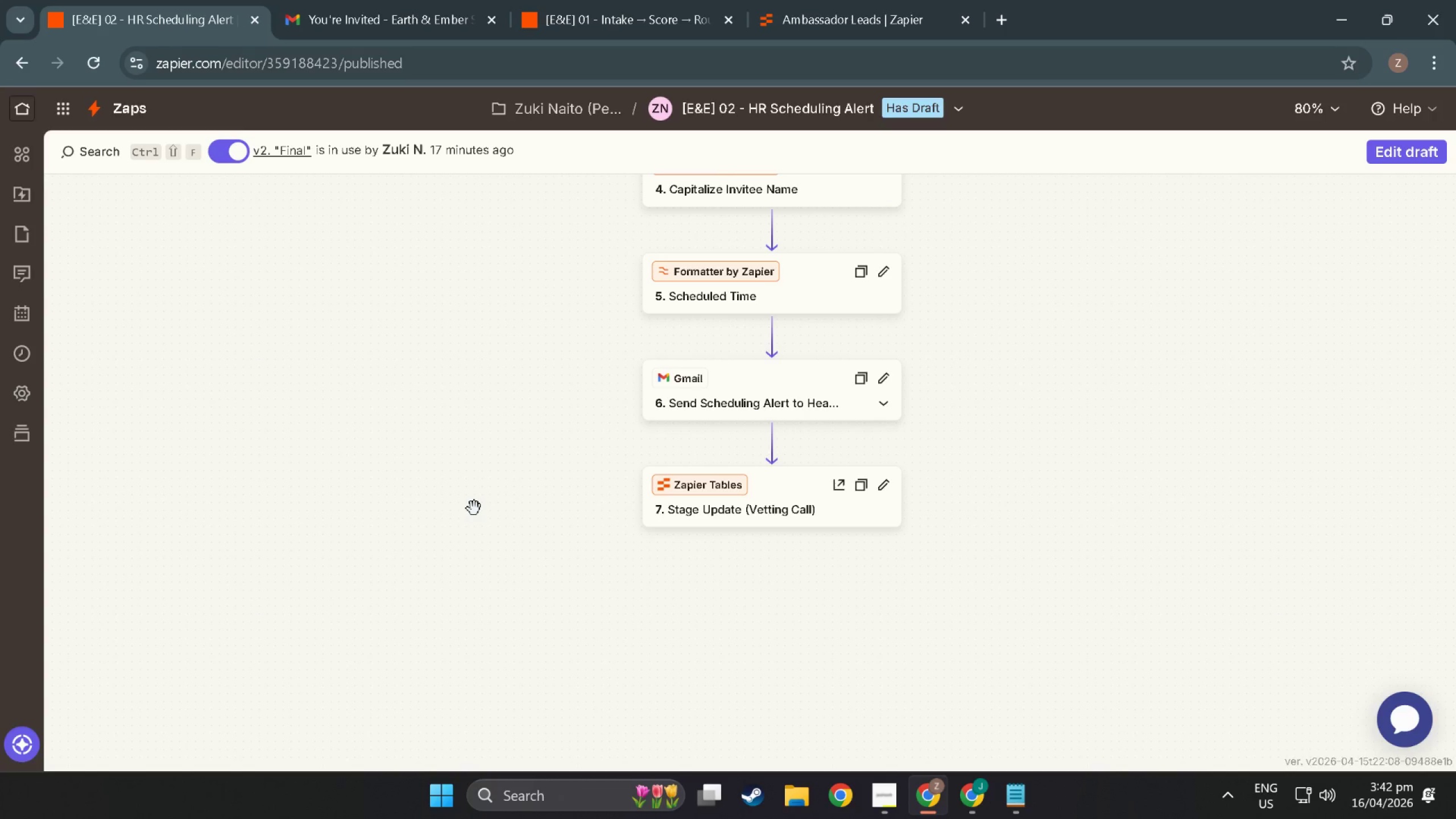 
wait(27.48)
 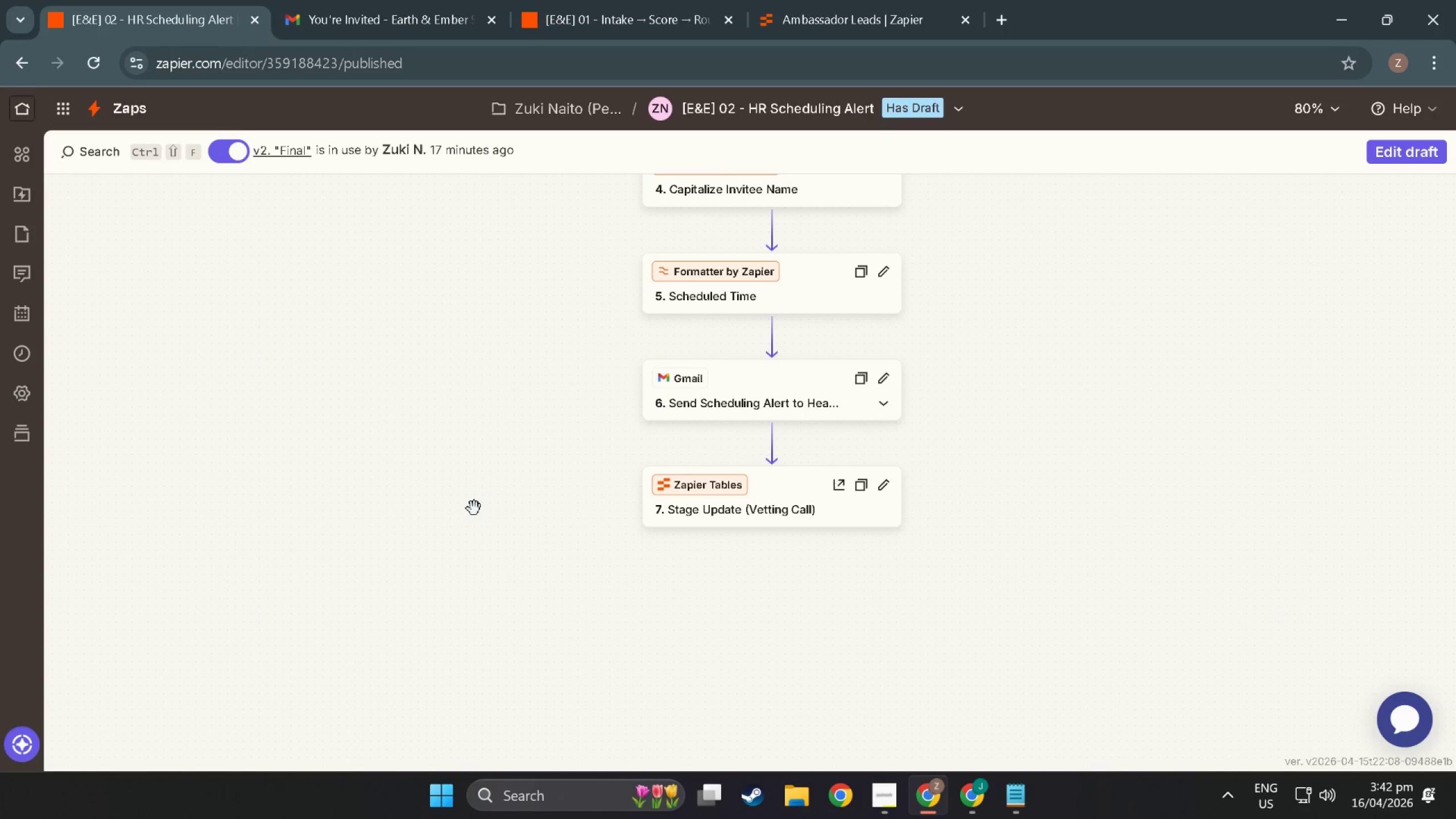 
scroll: coordinate [552, 544], scroll_direction: up, amount: 6.0
 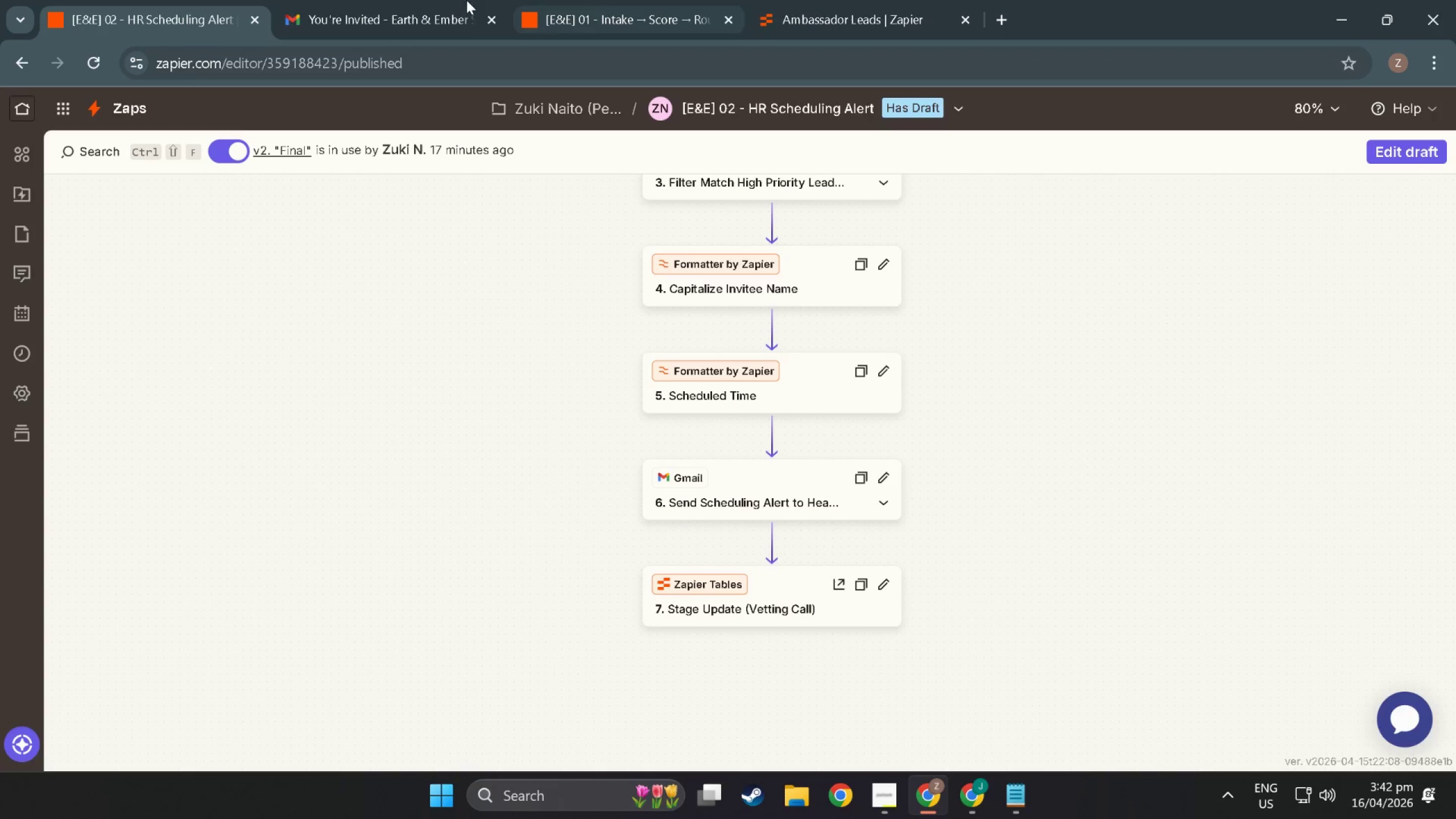 
left_click([379, 0])
 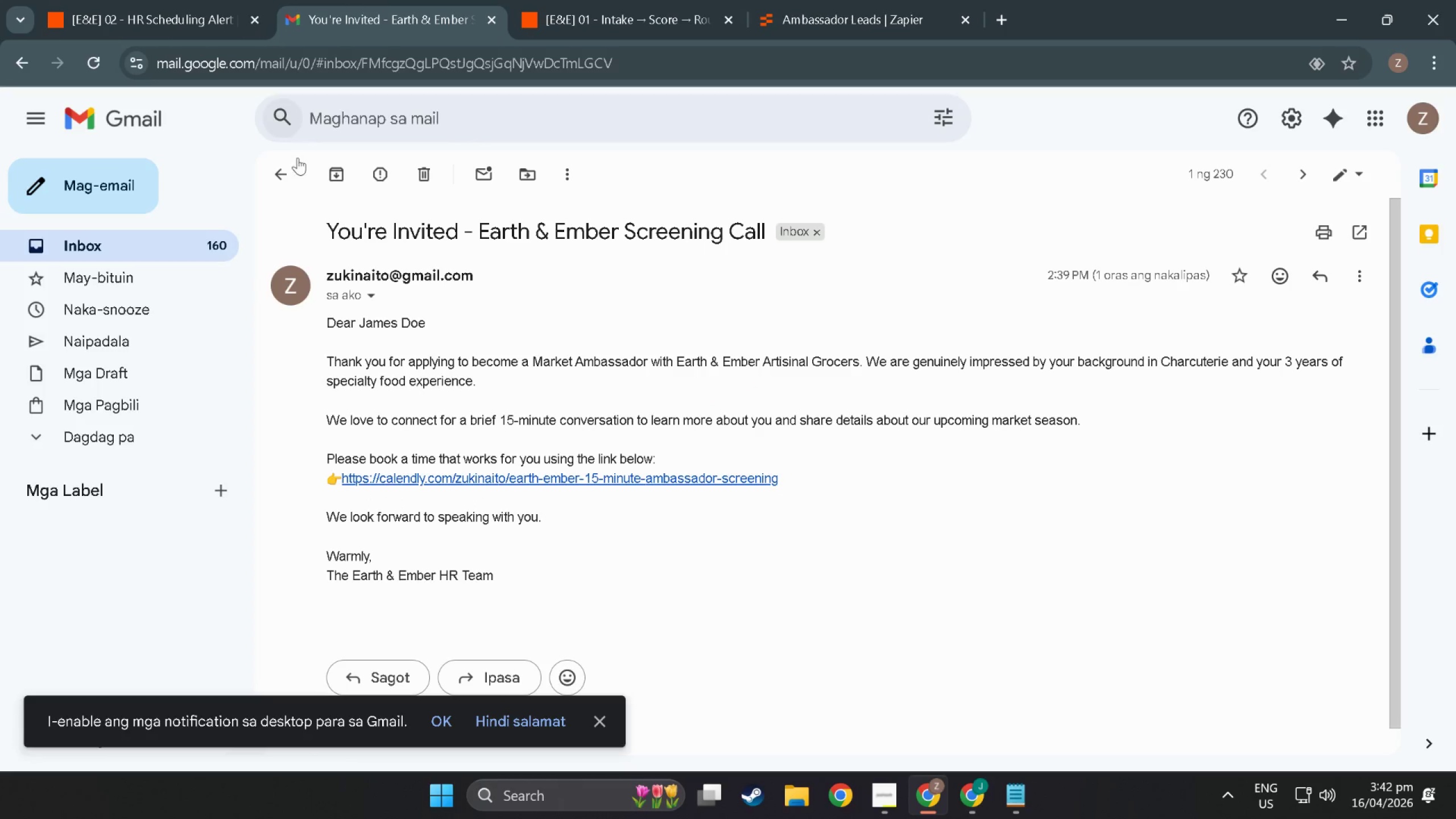 
mouse_move([287, 170])
 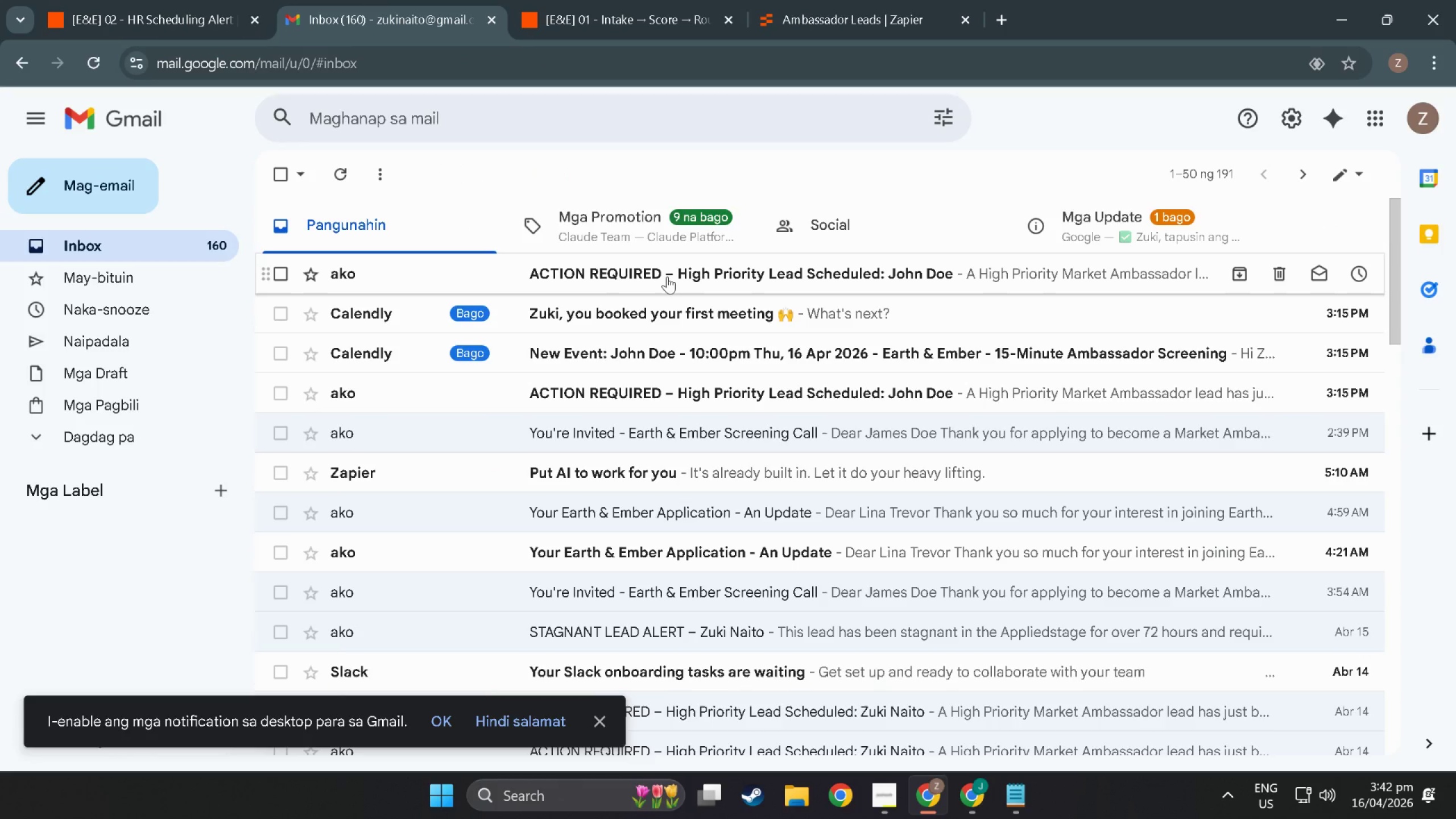 
left_click([667, 276])
 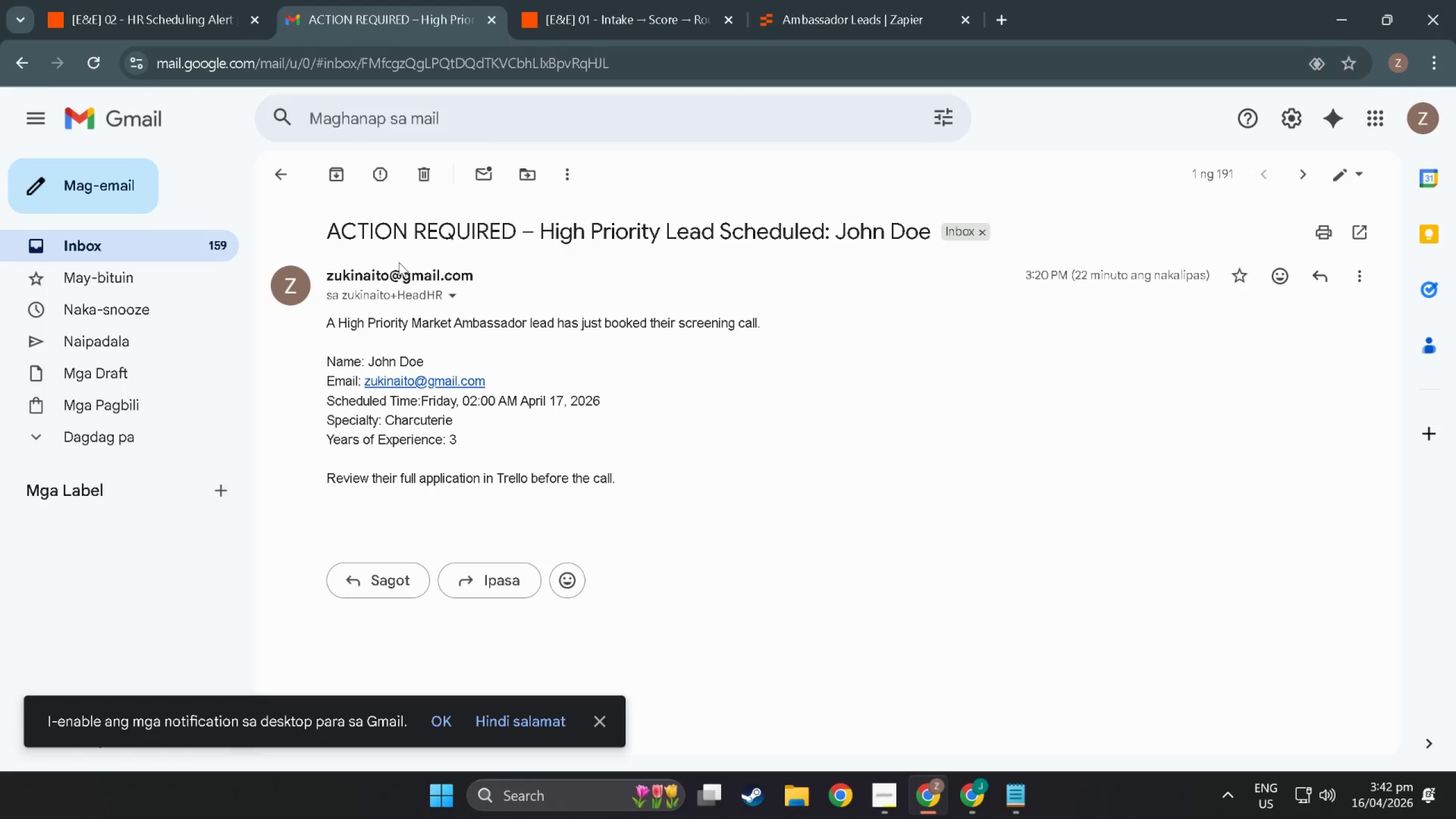 
wait(5.47)
 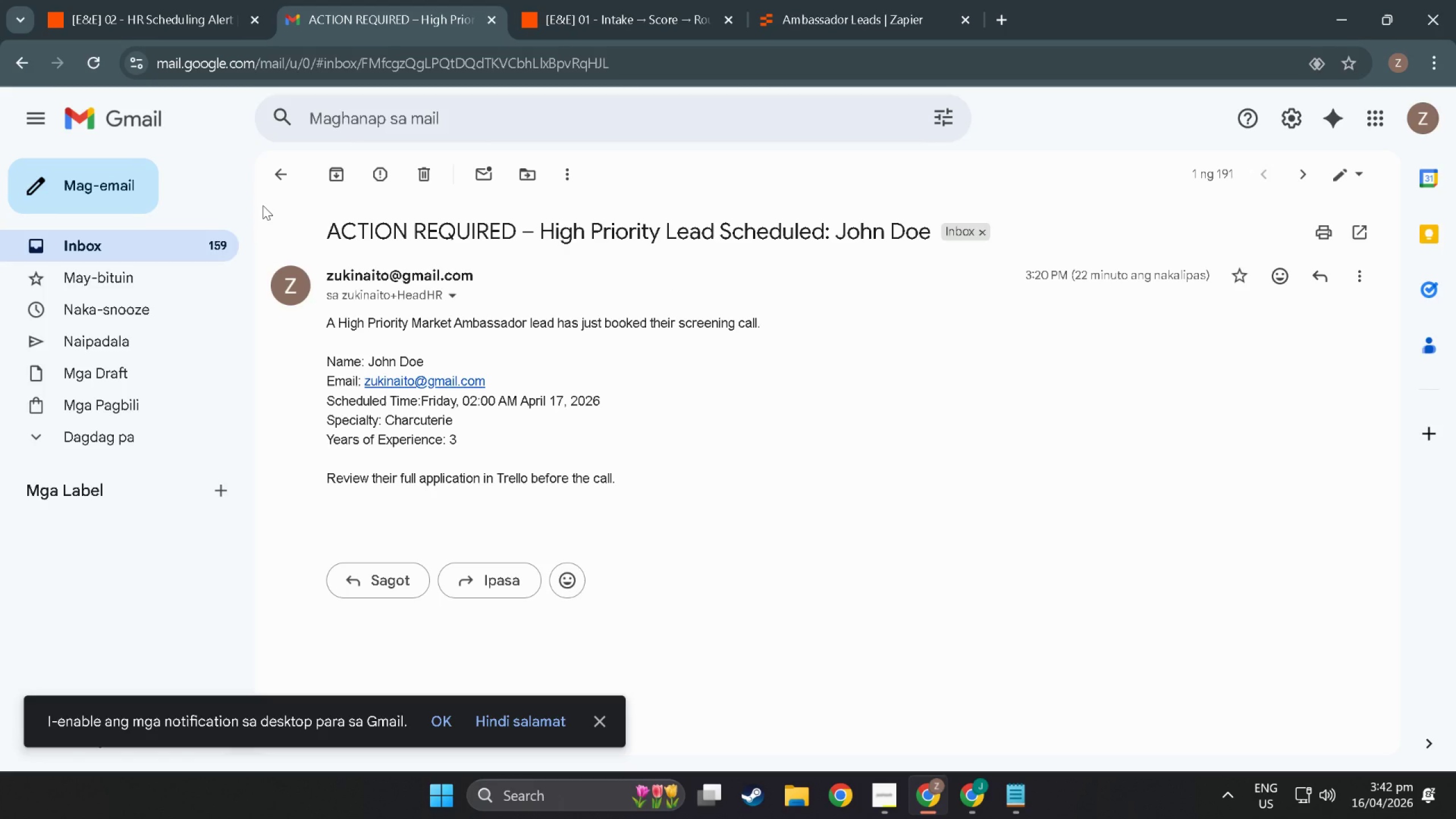 
key(Meta+Shift+S)
 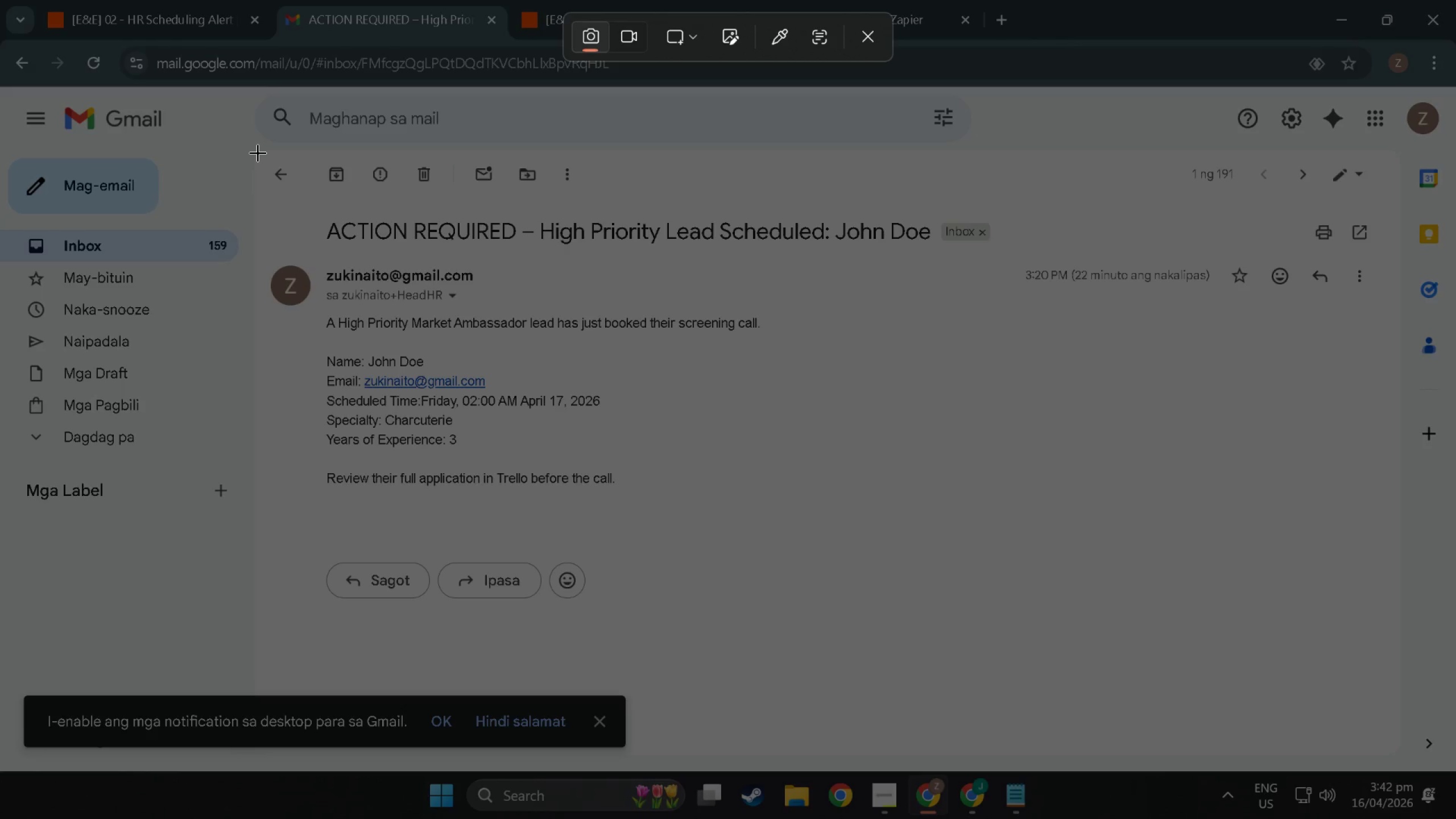 
left_click_drag(start_coordinate=[258, 152], to_coordinate=[1395, 763])
 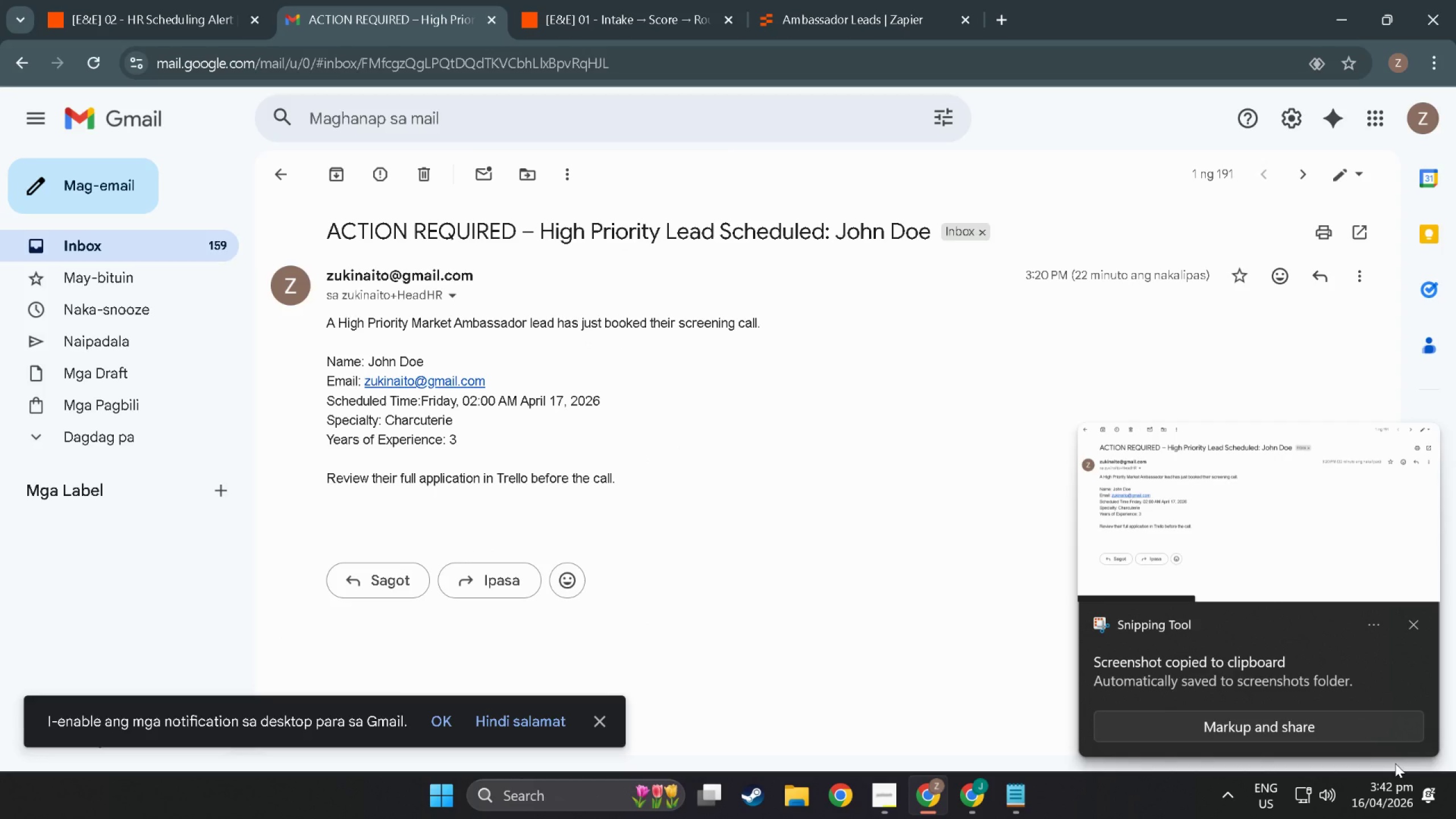 
key(Alt+Tab)
 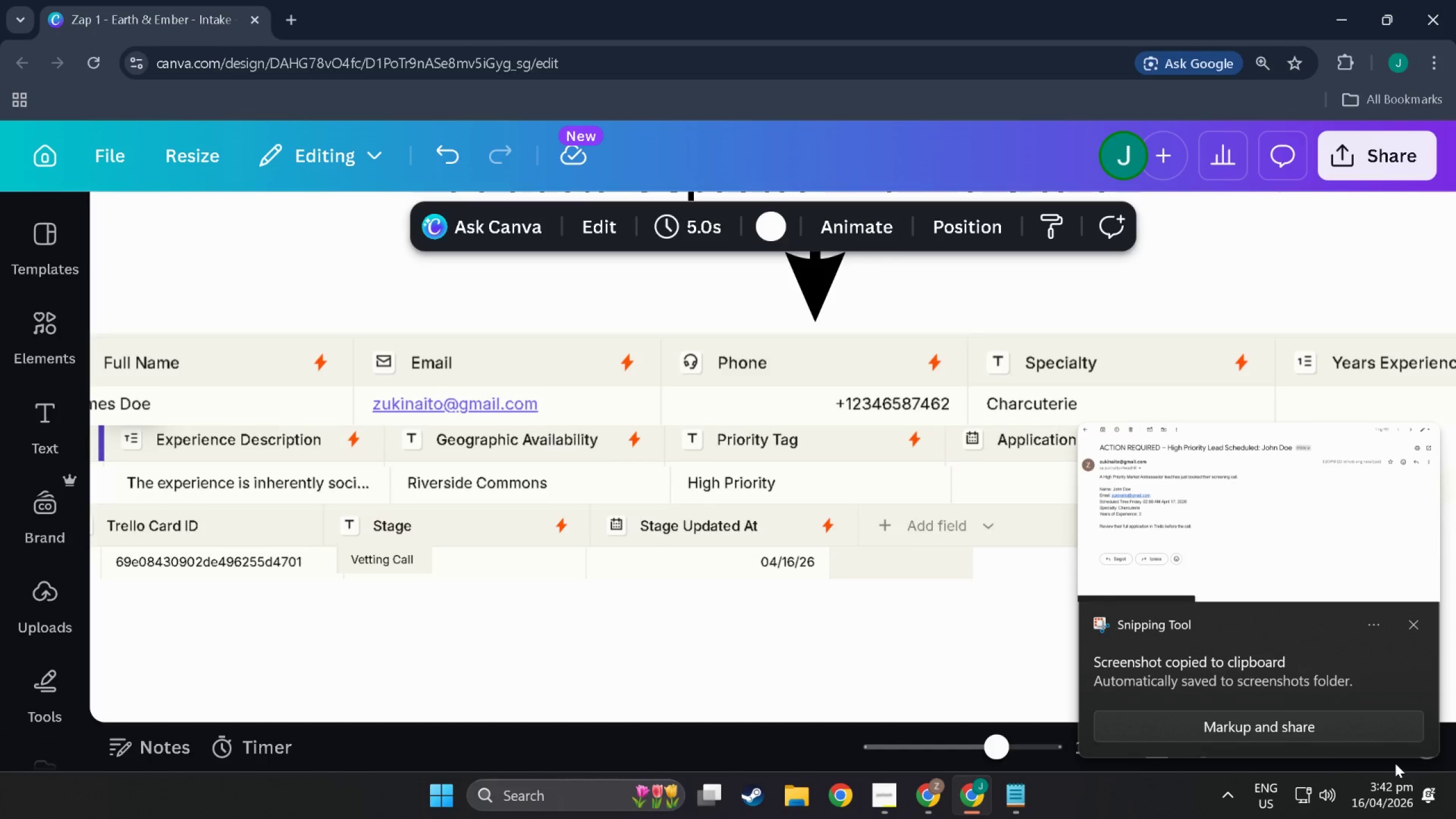 
hold_key(key=ControlLeft, duration=1.21)
scroll: coordinate [702, 613], scroll_direction: down, amount: 13.0
 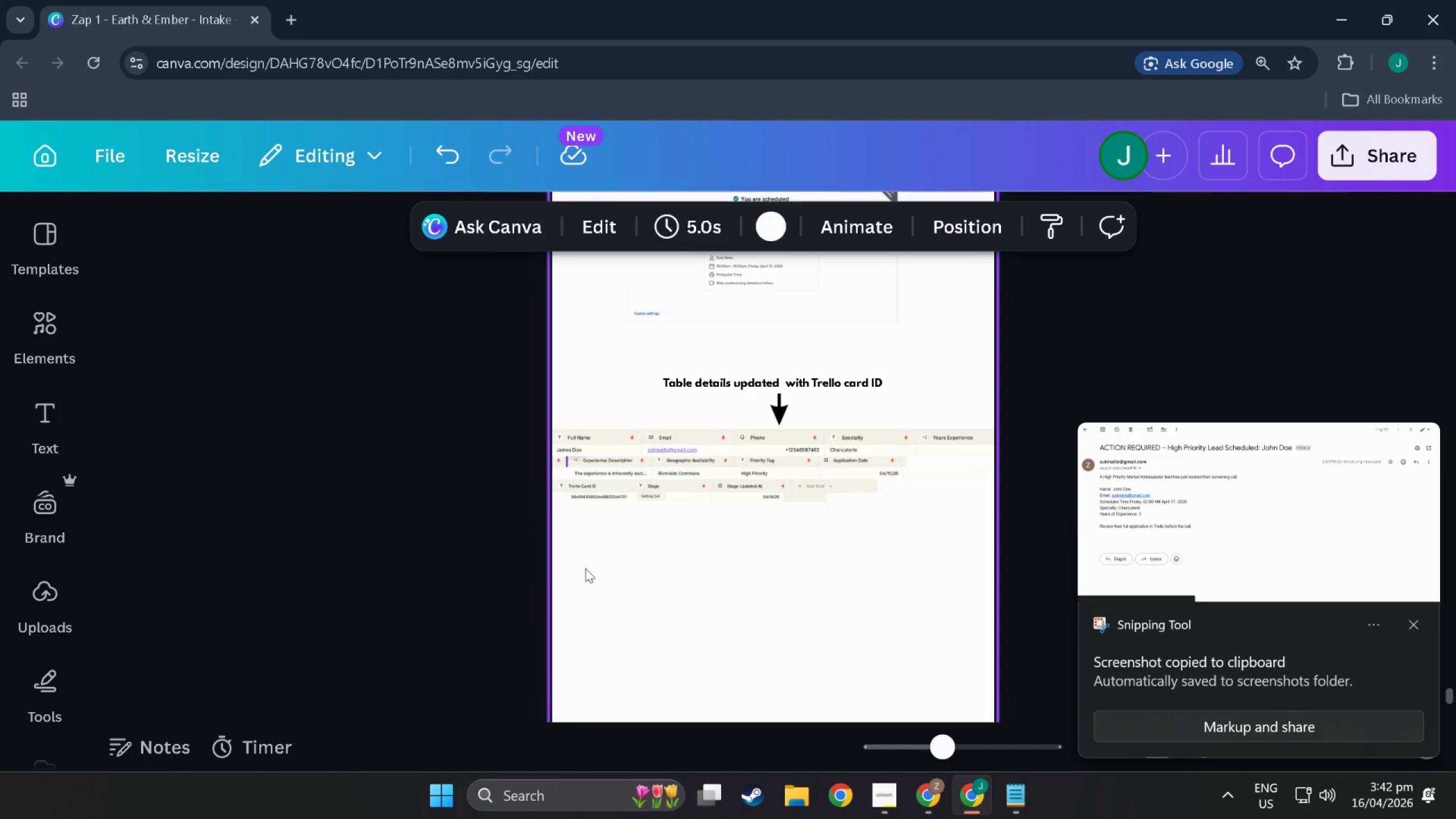 
left_click_drag(start_coordinate=[585, 568], to_coordinate=[974, 351])
 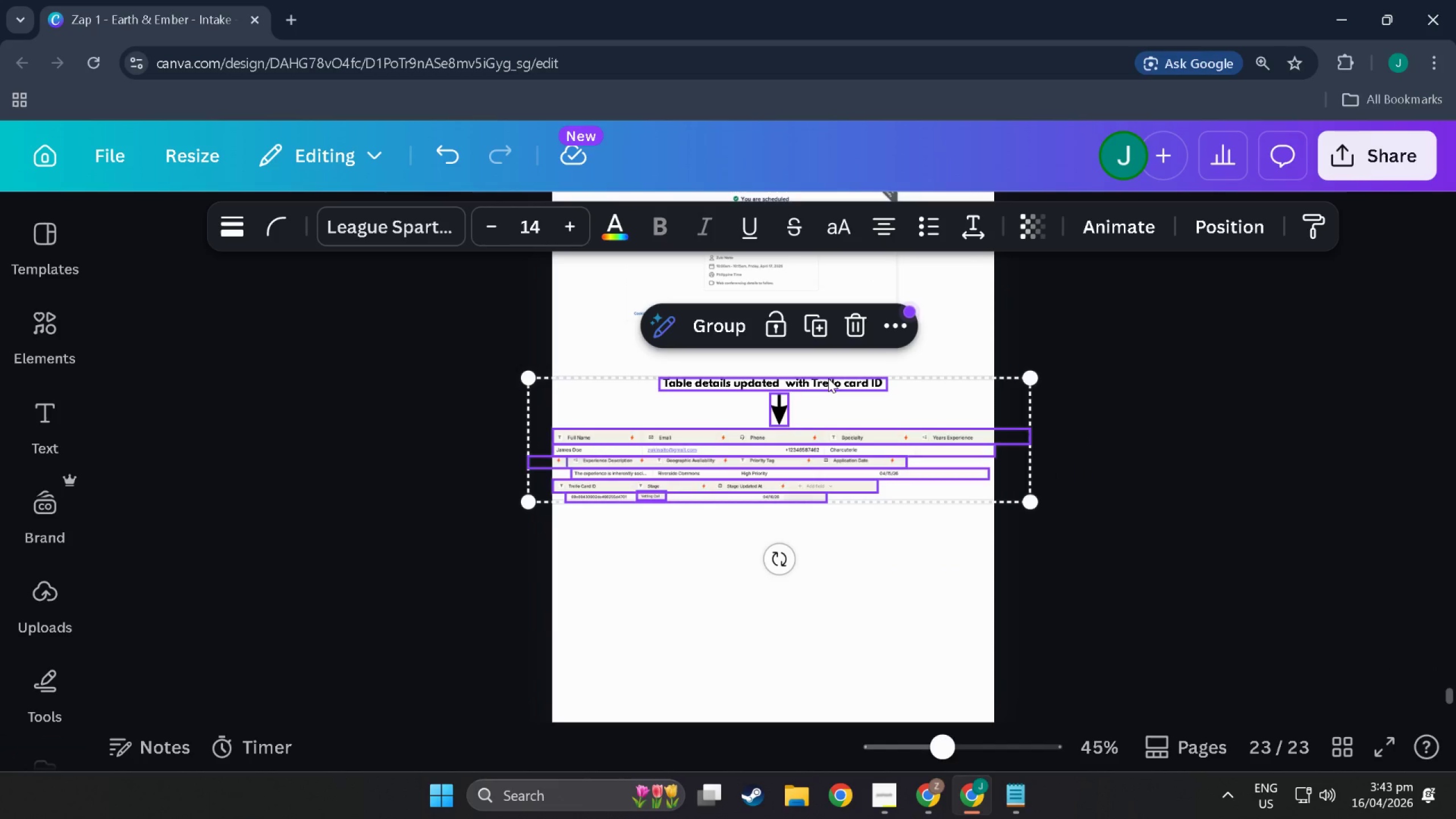 
left_click_drag(start_coordinate=[828, 378], to_coordinate=[823, 486])
 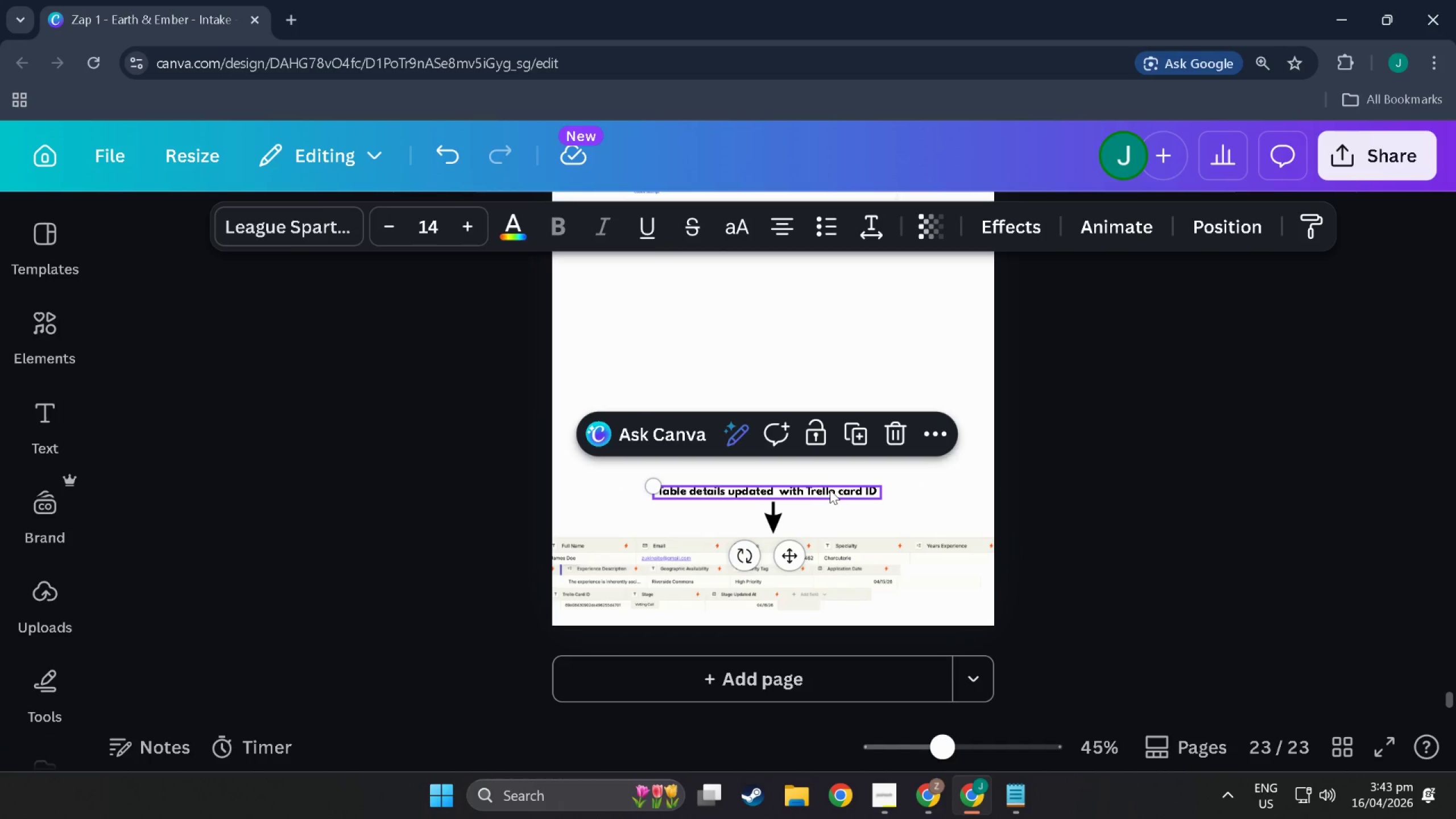 
scroll: coordinate [826, 493], scroll_direction: down, amount: 4.0
 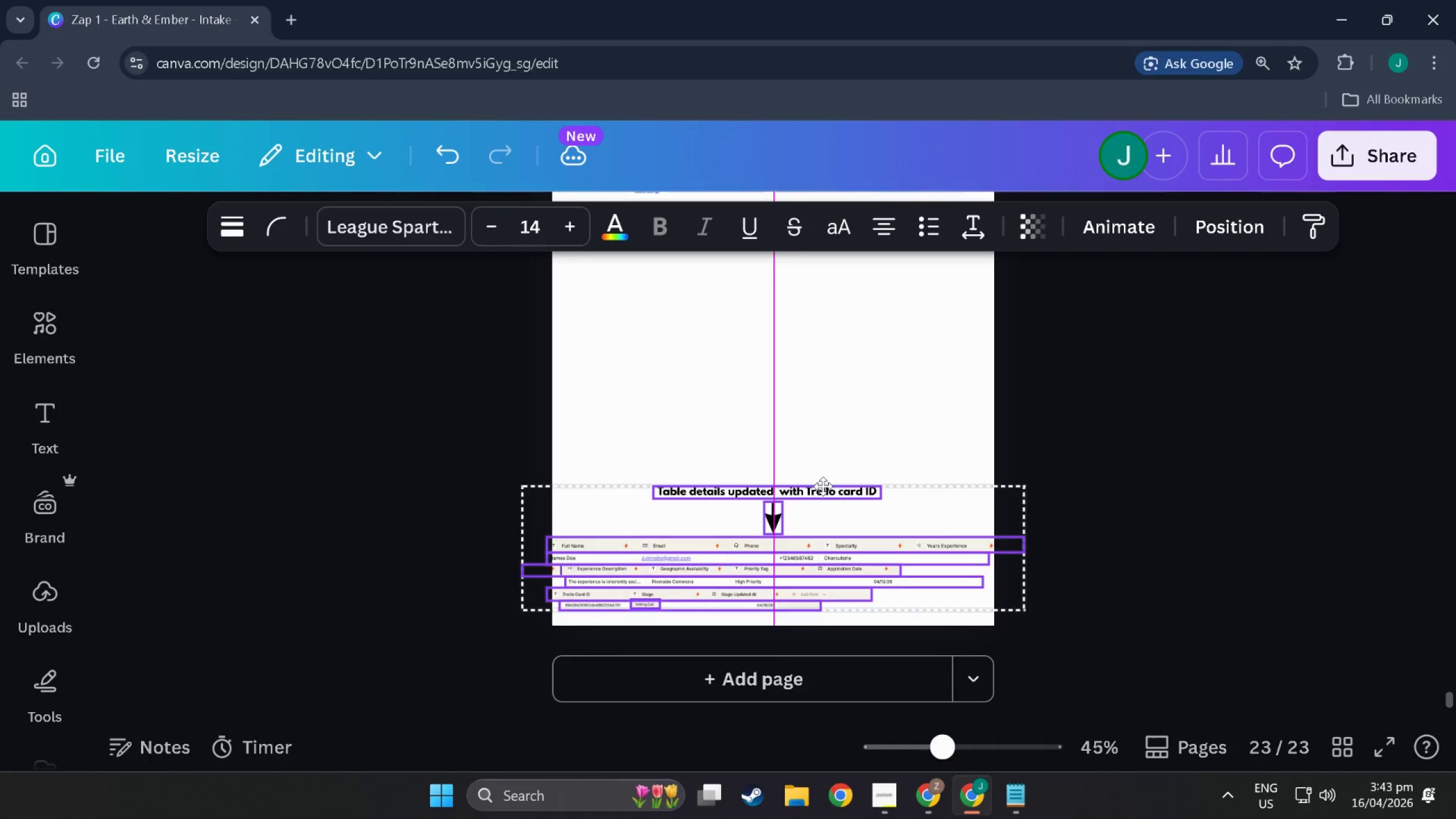 
double_click([830, 490])
 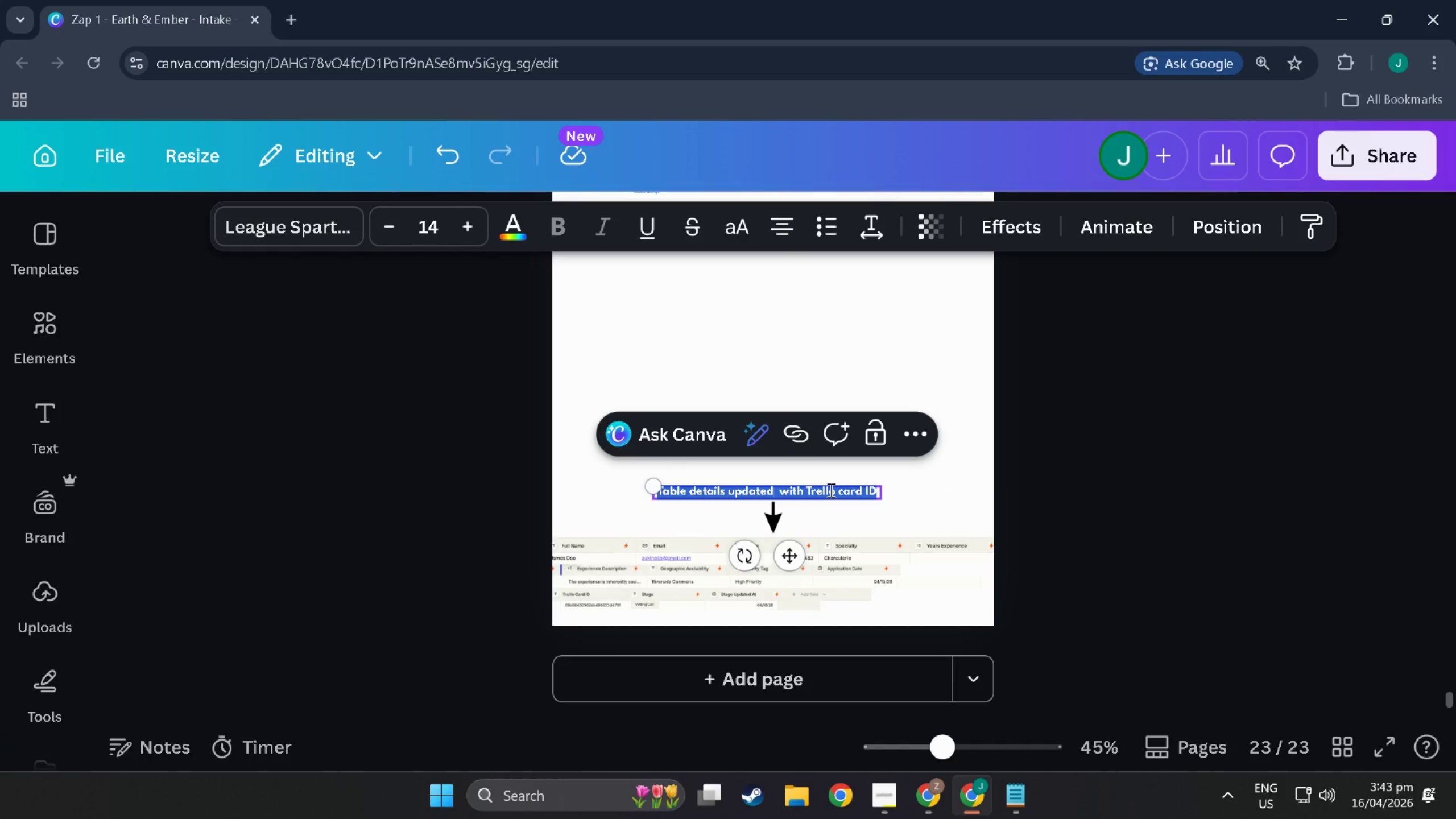 
hold_key(key=ControlLeft, duration=0.93)
scroll: coordinate [832, 490], scroll_direction: up, amount: 5.0
 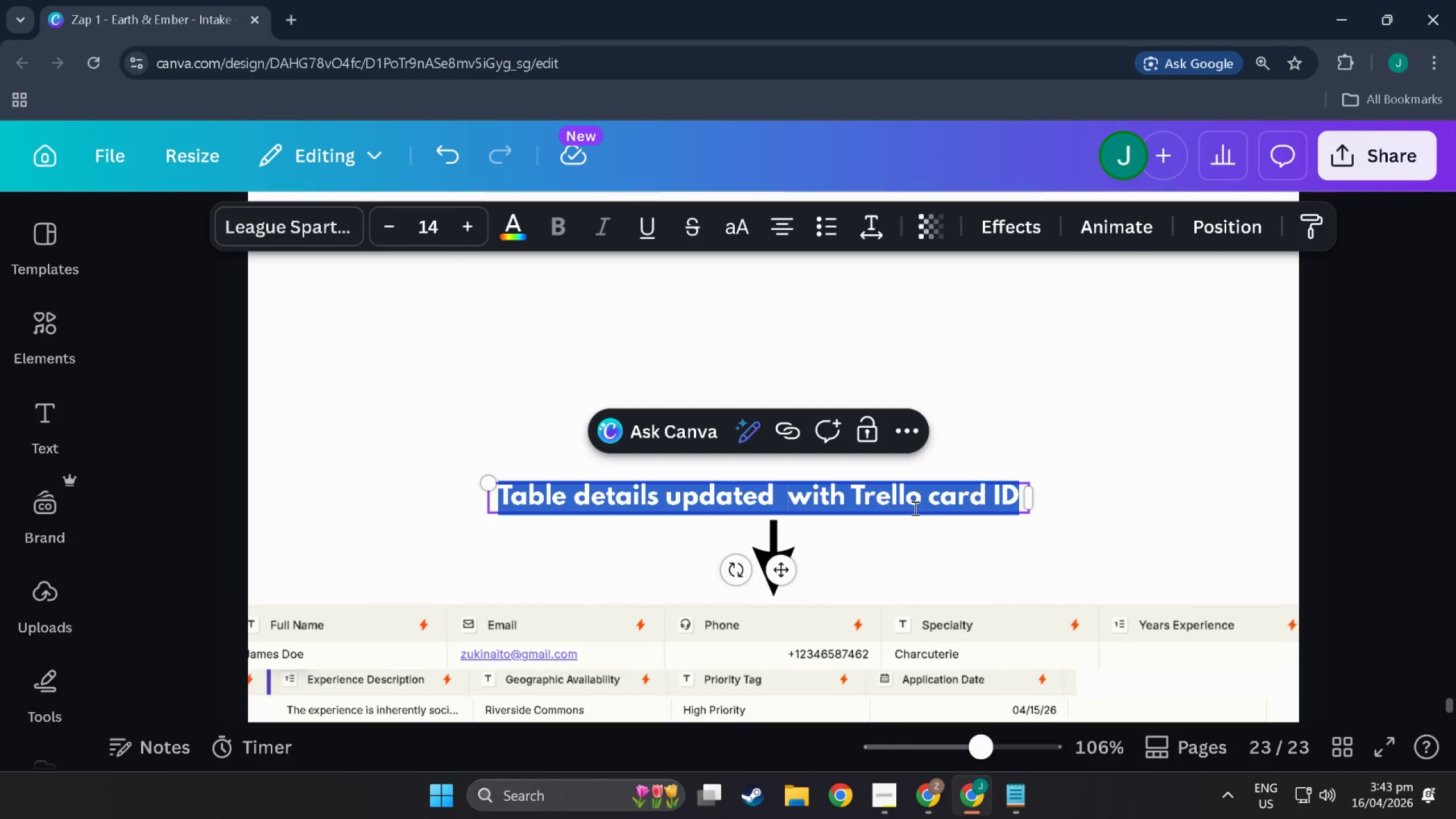 
left_click_drag(start_coordinate=[913, 508], to_coordinate=[916, 508])
 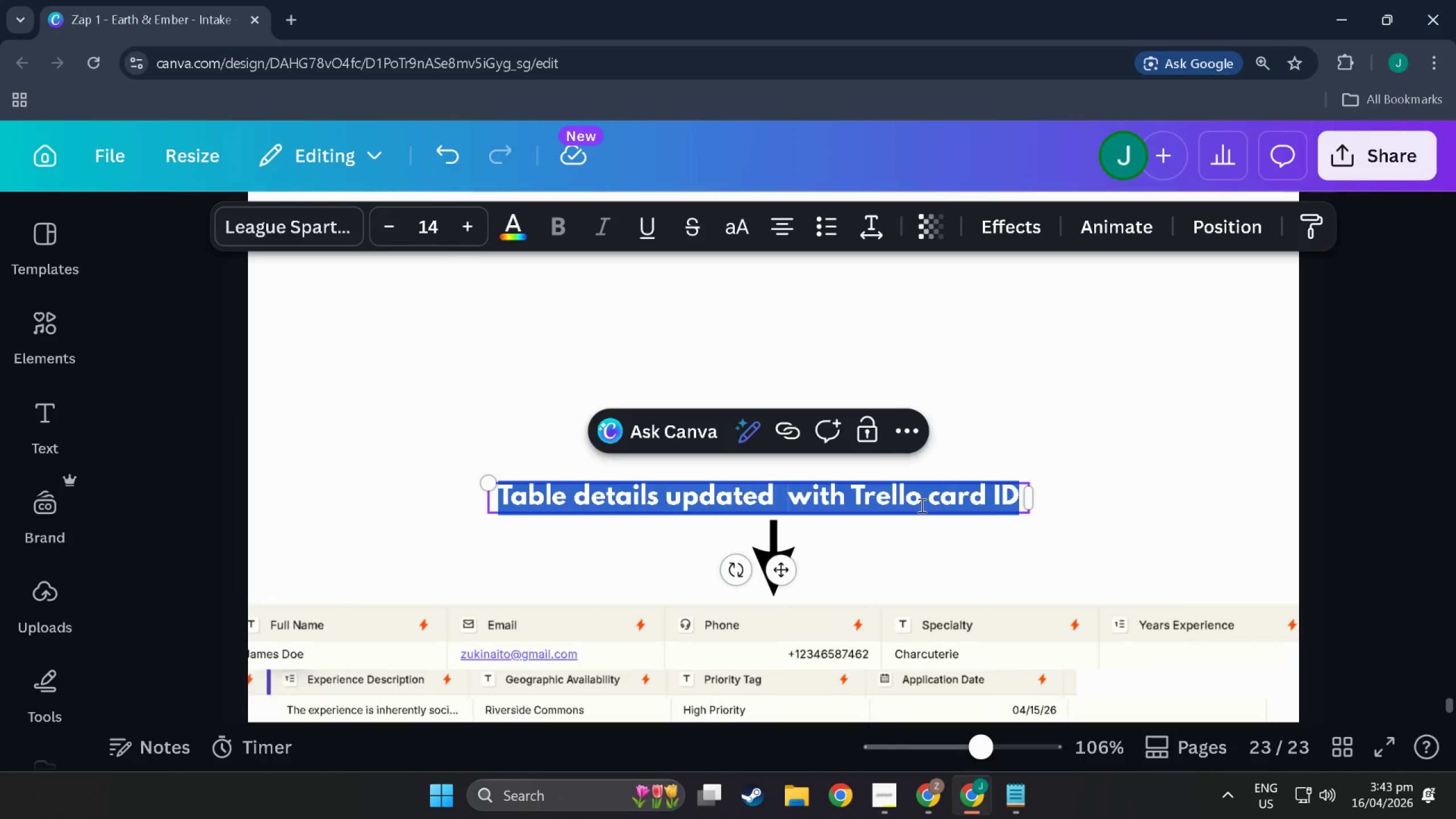 
double_click([921, 505])
 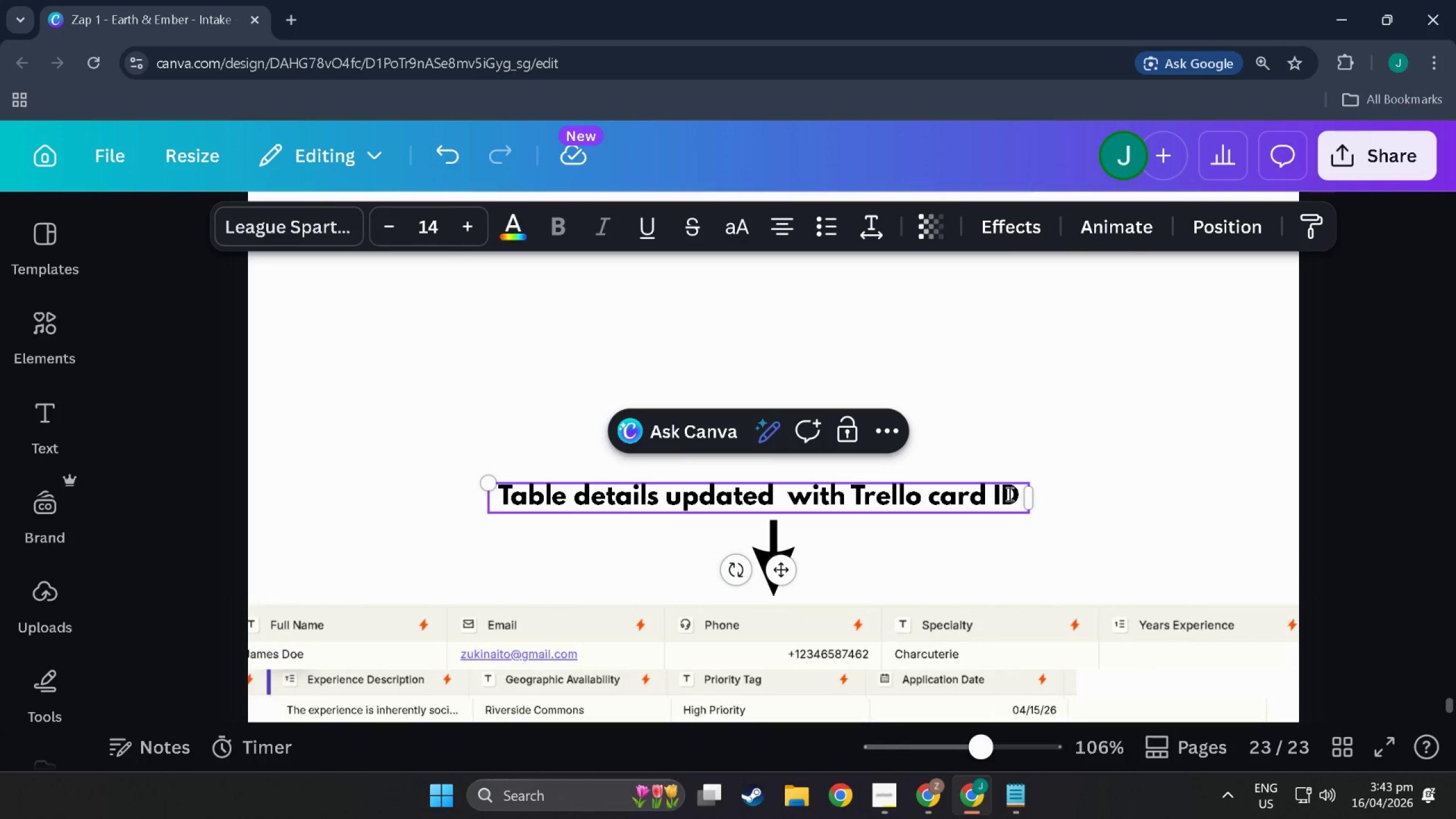 
left_click_drag(start_coordinate=[1016, 495], to_coordinate=[787, 502])
 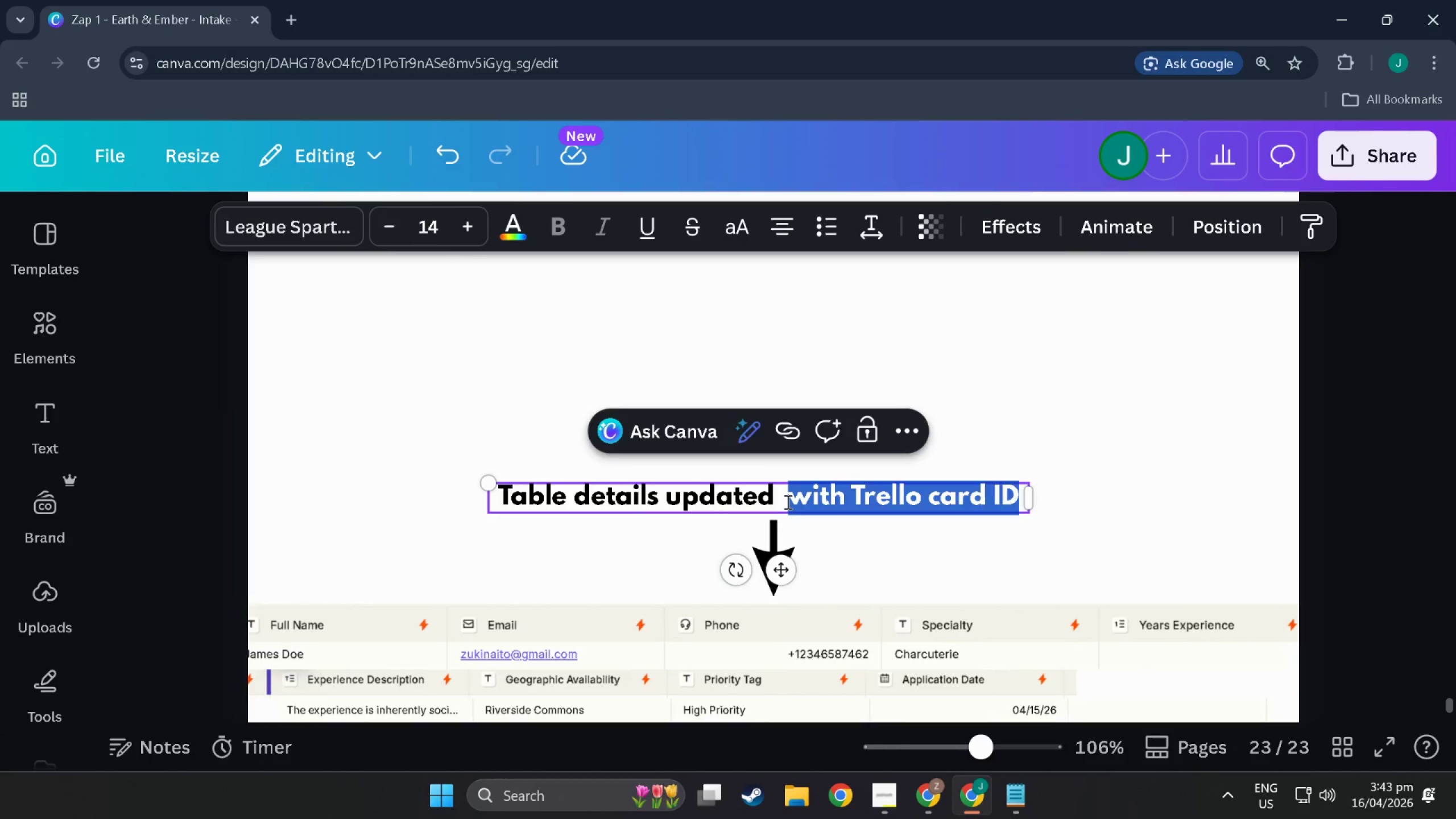 
type(to  Vetting calll)
key(Backspace)
type( S)
key(Backspace)
type(\)
key(Backspace)
type(sg)
key(Backspace)
type(tage)
 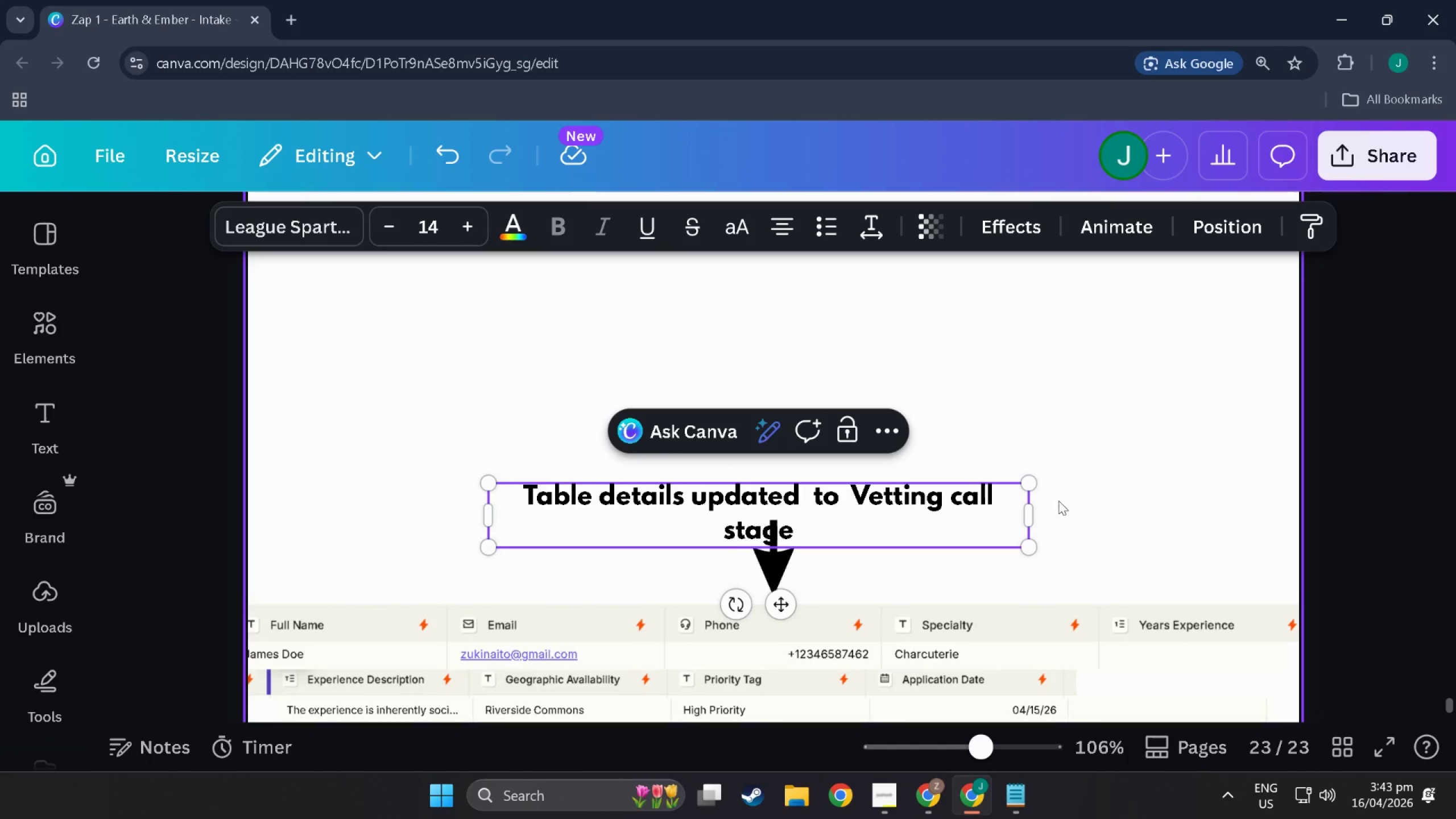 
left_click_drag(start_coordinate=[1025, 512], to_coordinate=[1081, 507])
 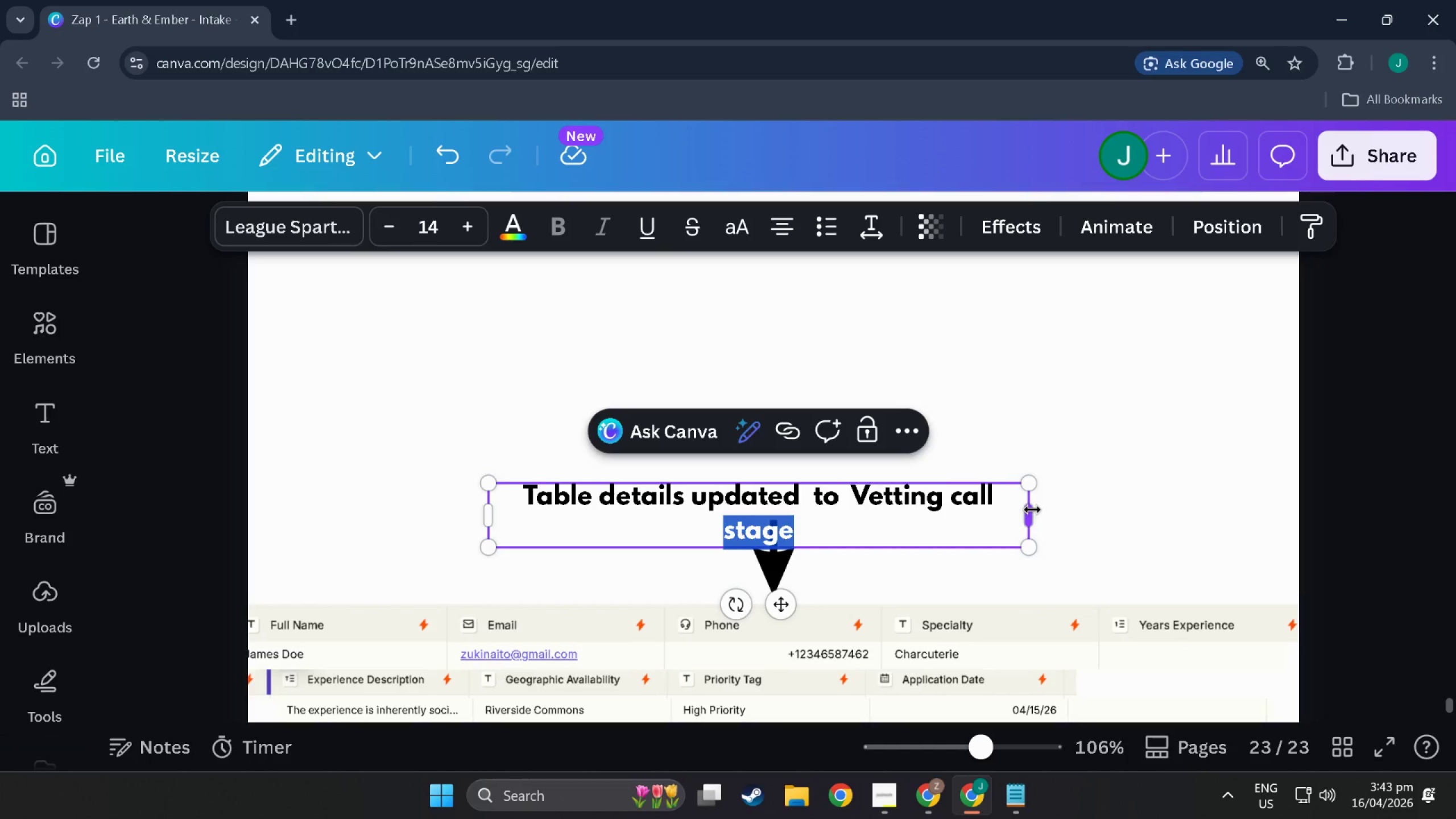 
left_click_drag(start_coordinate=[1032, 510], to_coordinate=[1078, 507])
 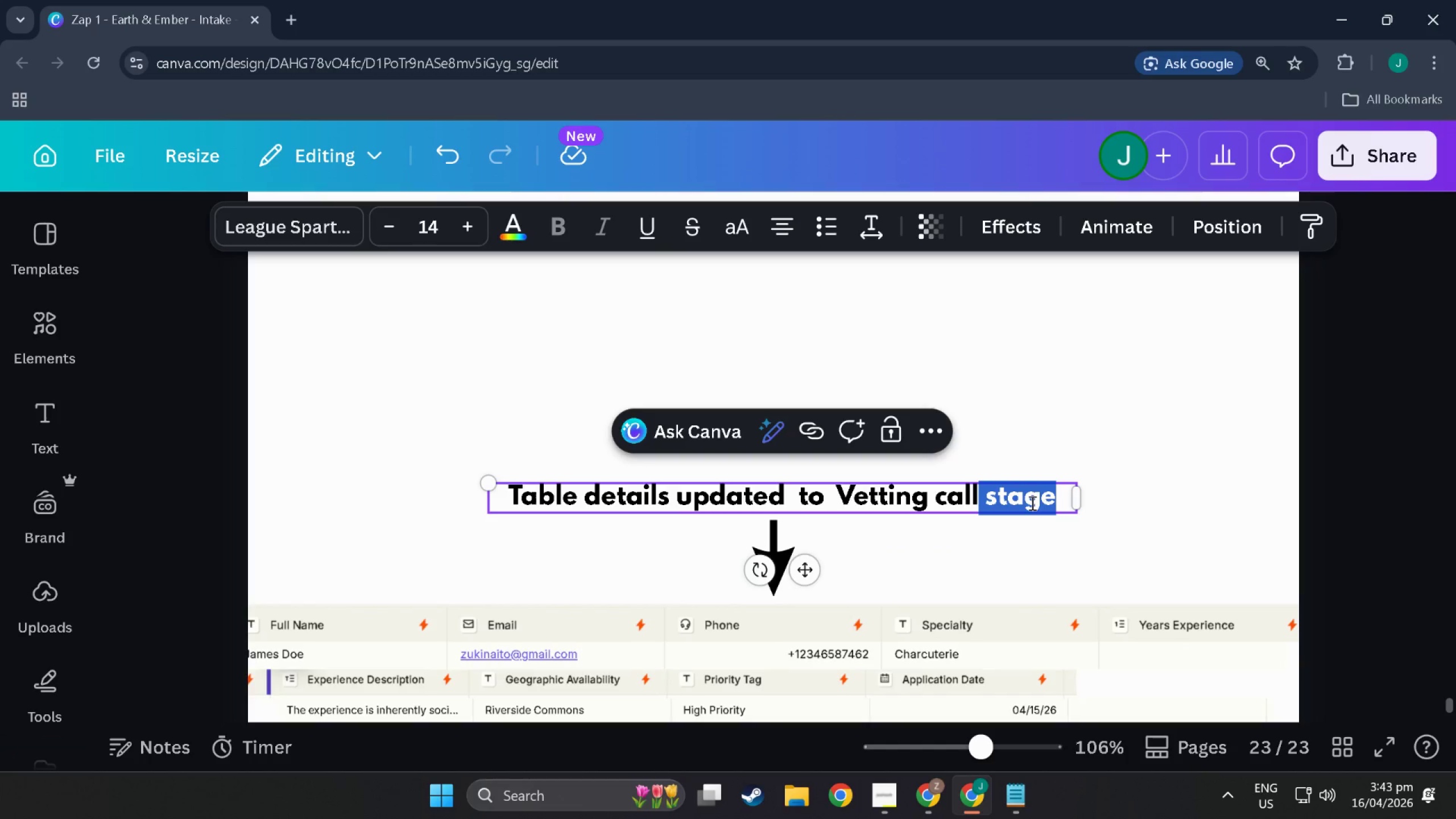 
left_click_drag(start_coordinate=[1031, 503], to_coordinate=[1026, 503])
 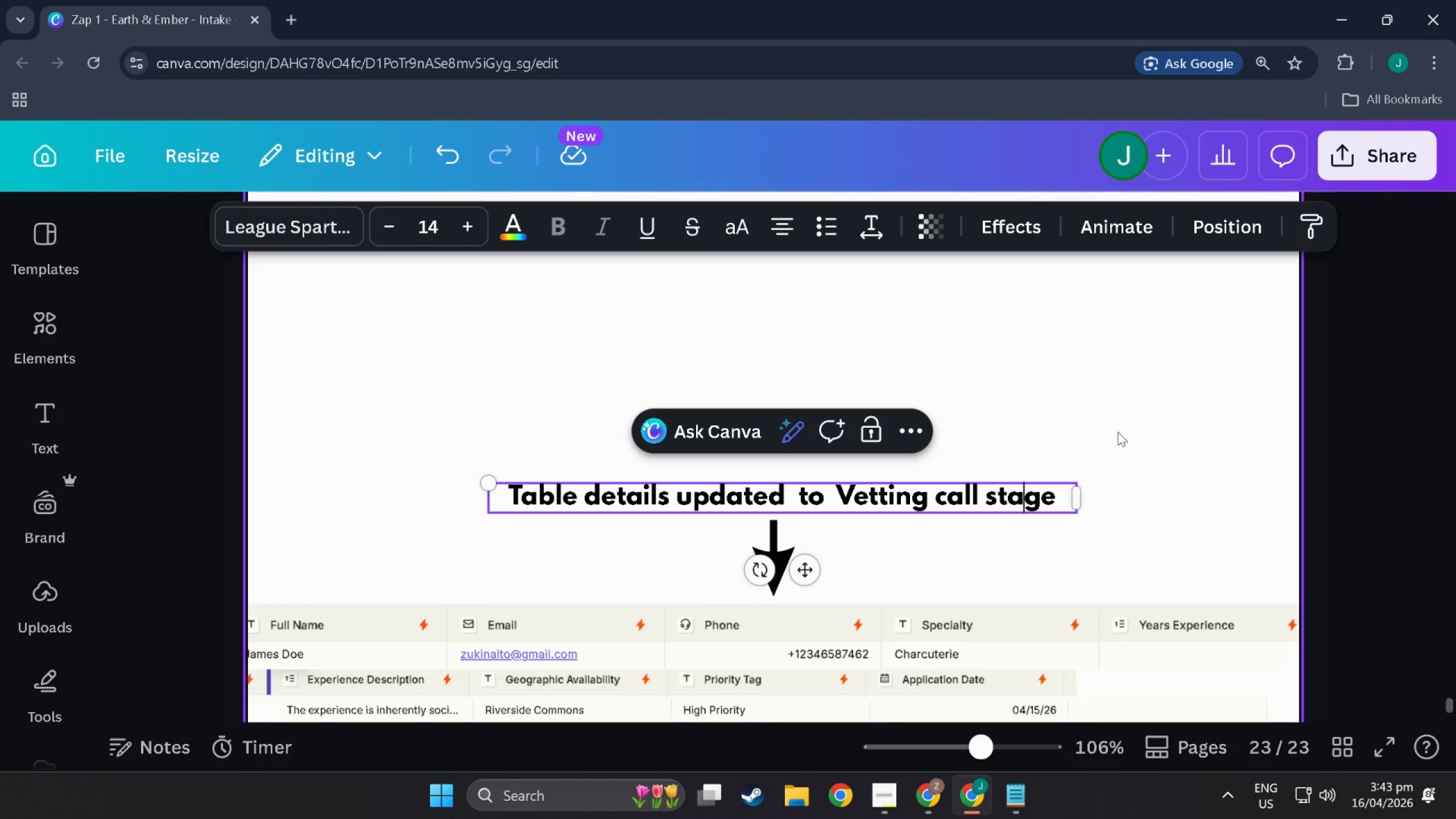 
left_click([1118, 432])
 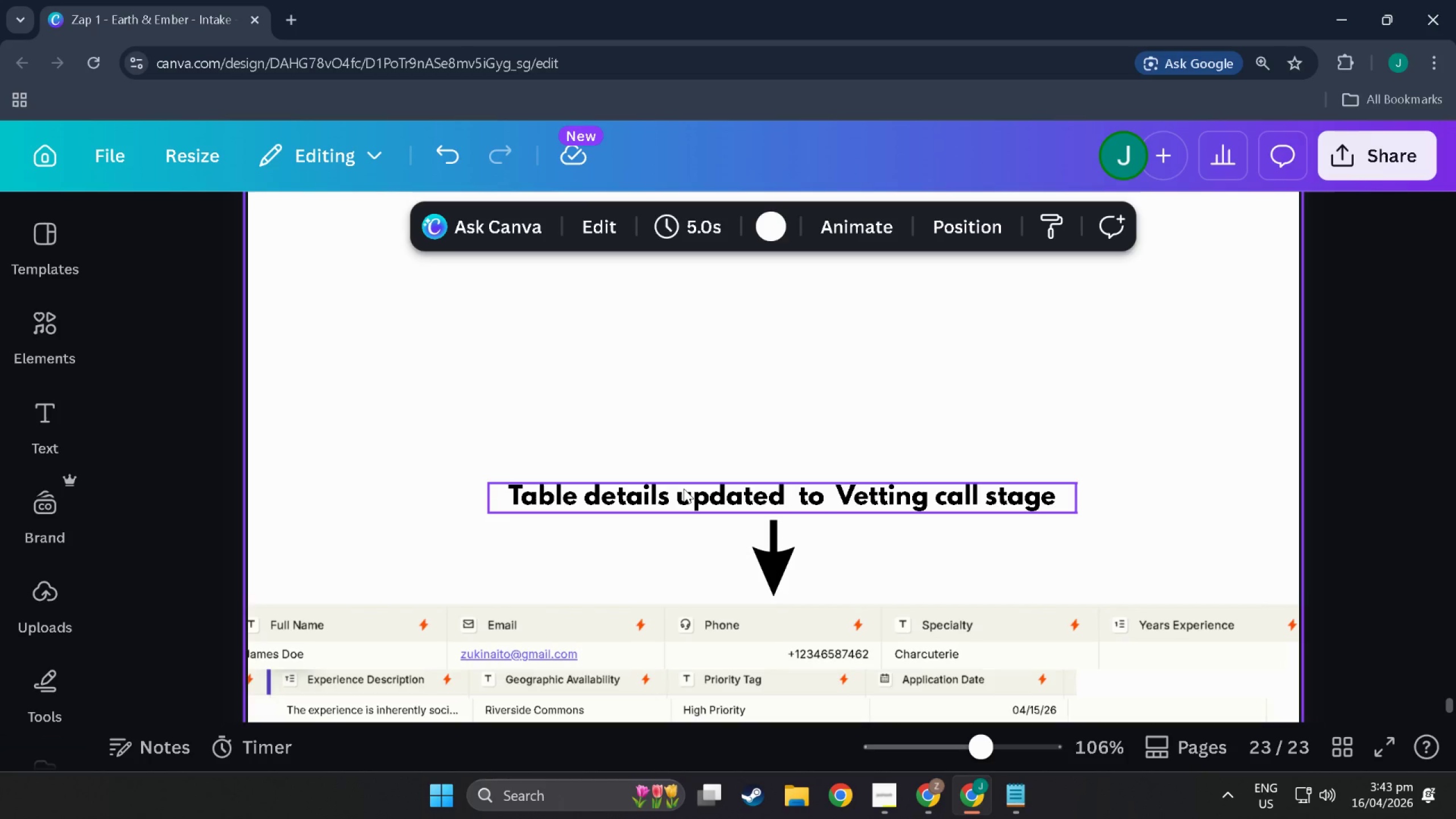 
scroll: coordinate [637, 538], scroll_direction: down, amount: 8.0
 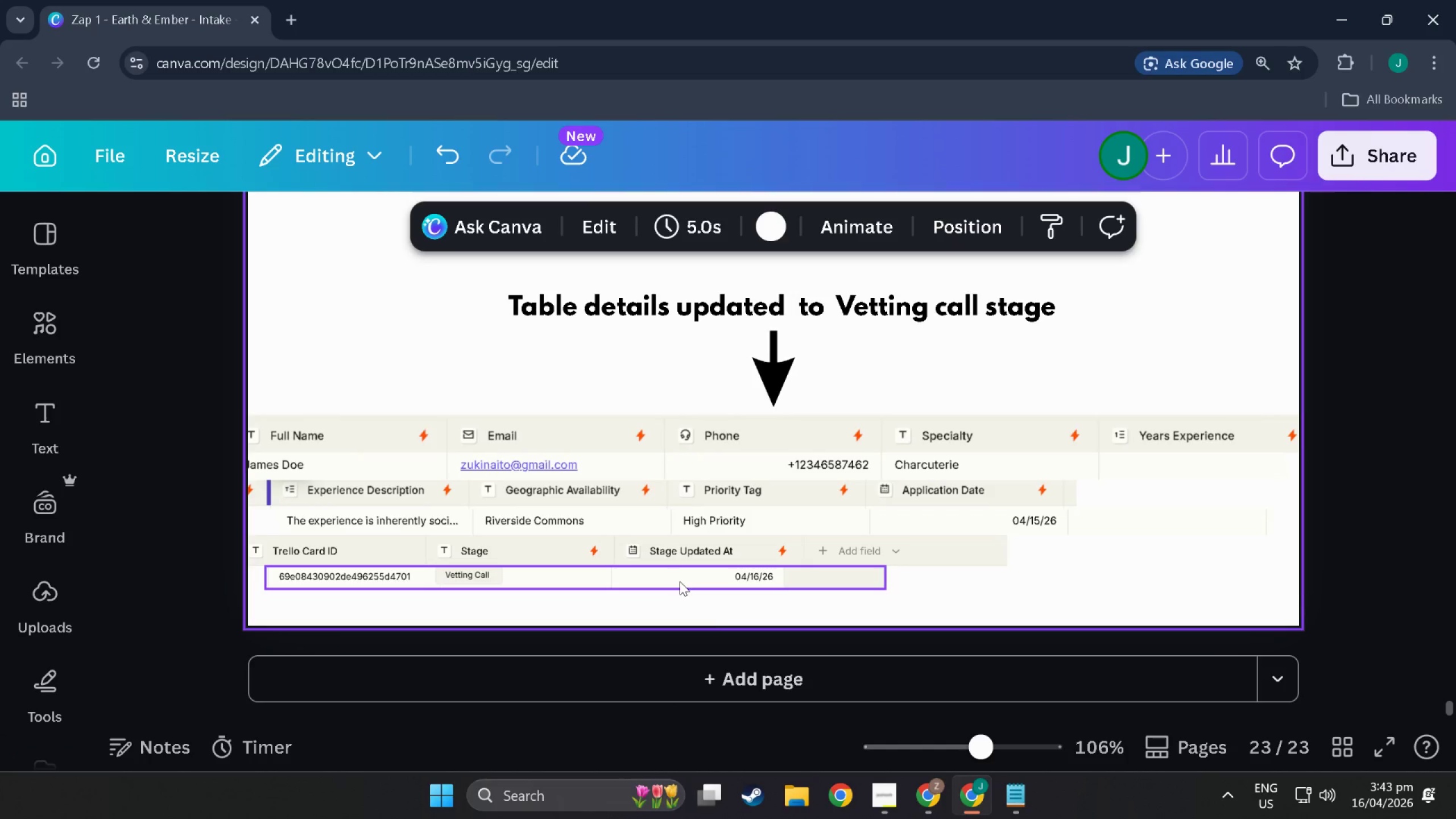 
left_click([640, 536])
 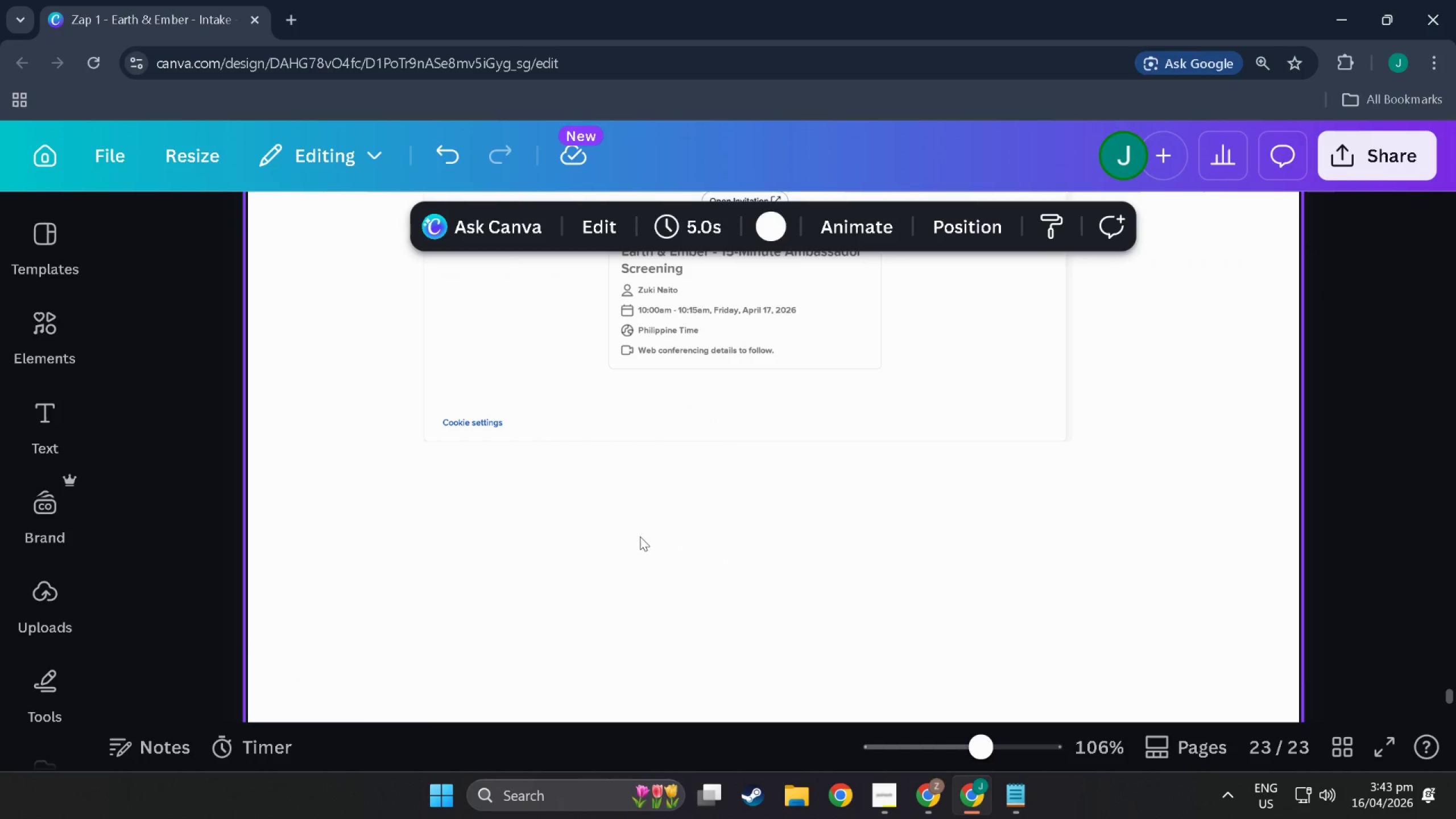 
scroll: coordinate [639, 536], scroll_direction: up, amount: 25.0
 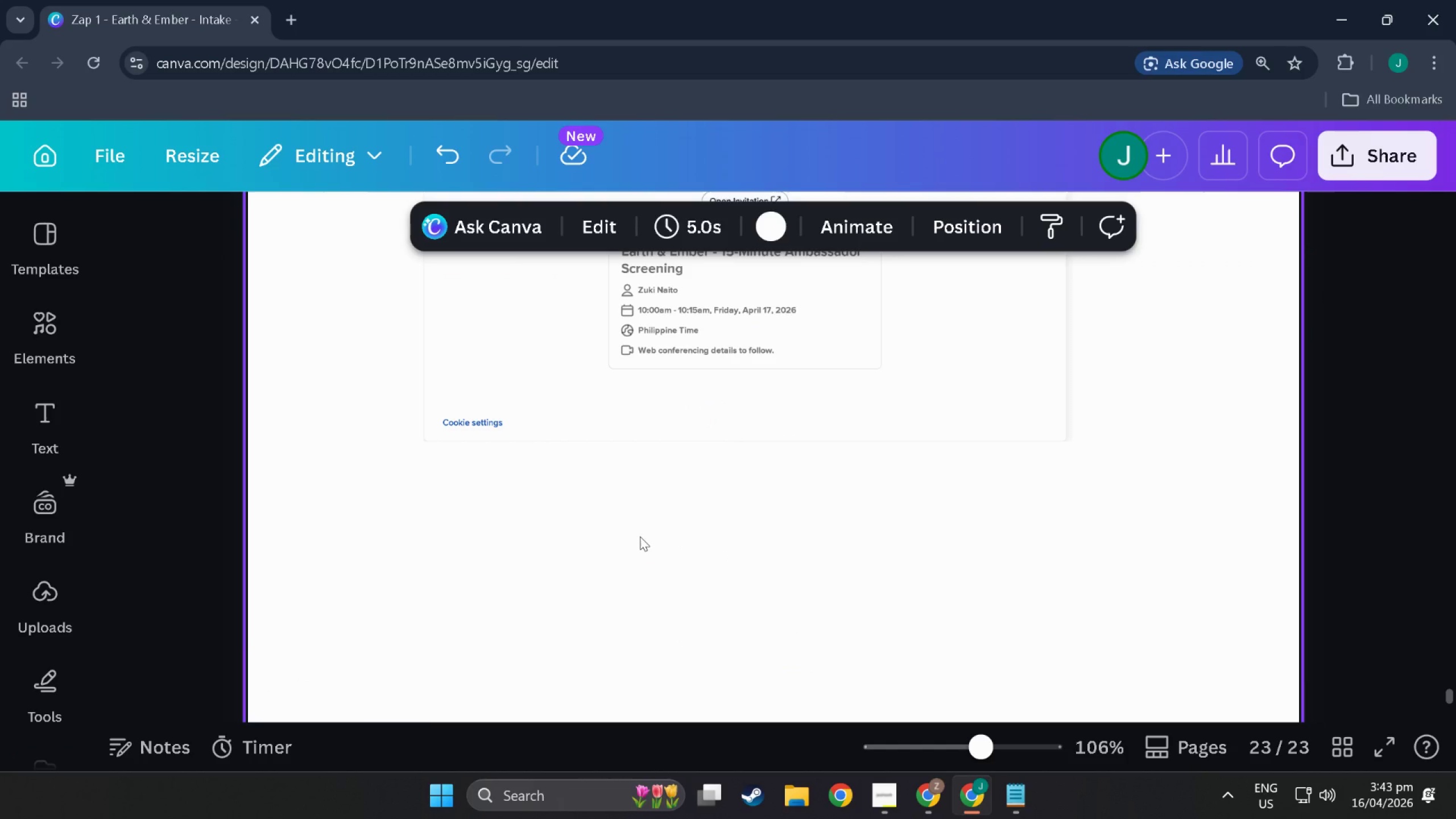 
key(Control+V)
 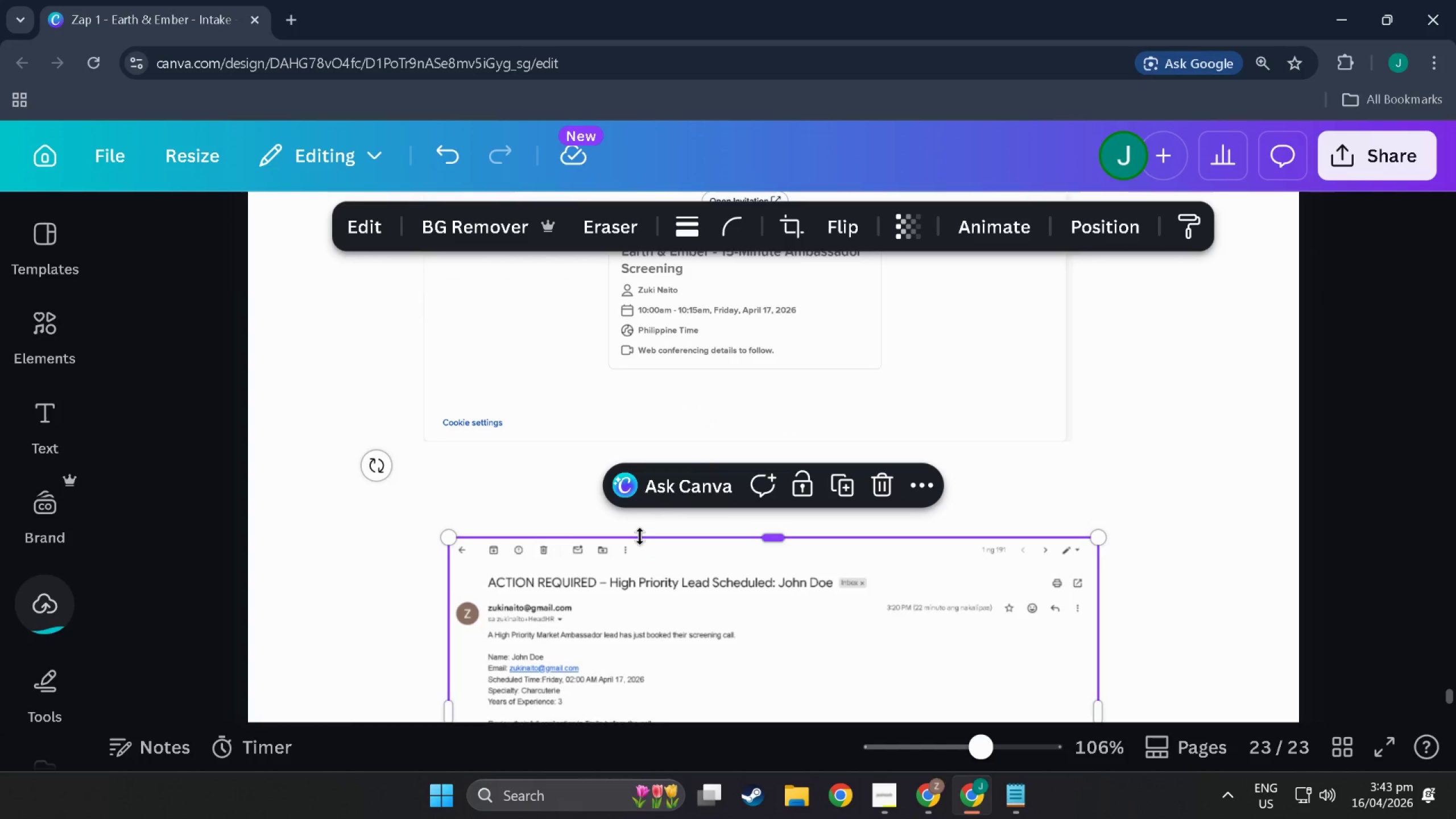 
scroll: coordinate [640, 536], scroll_direction: down, amount: 4.0
 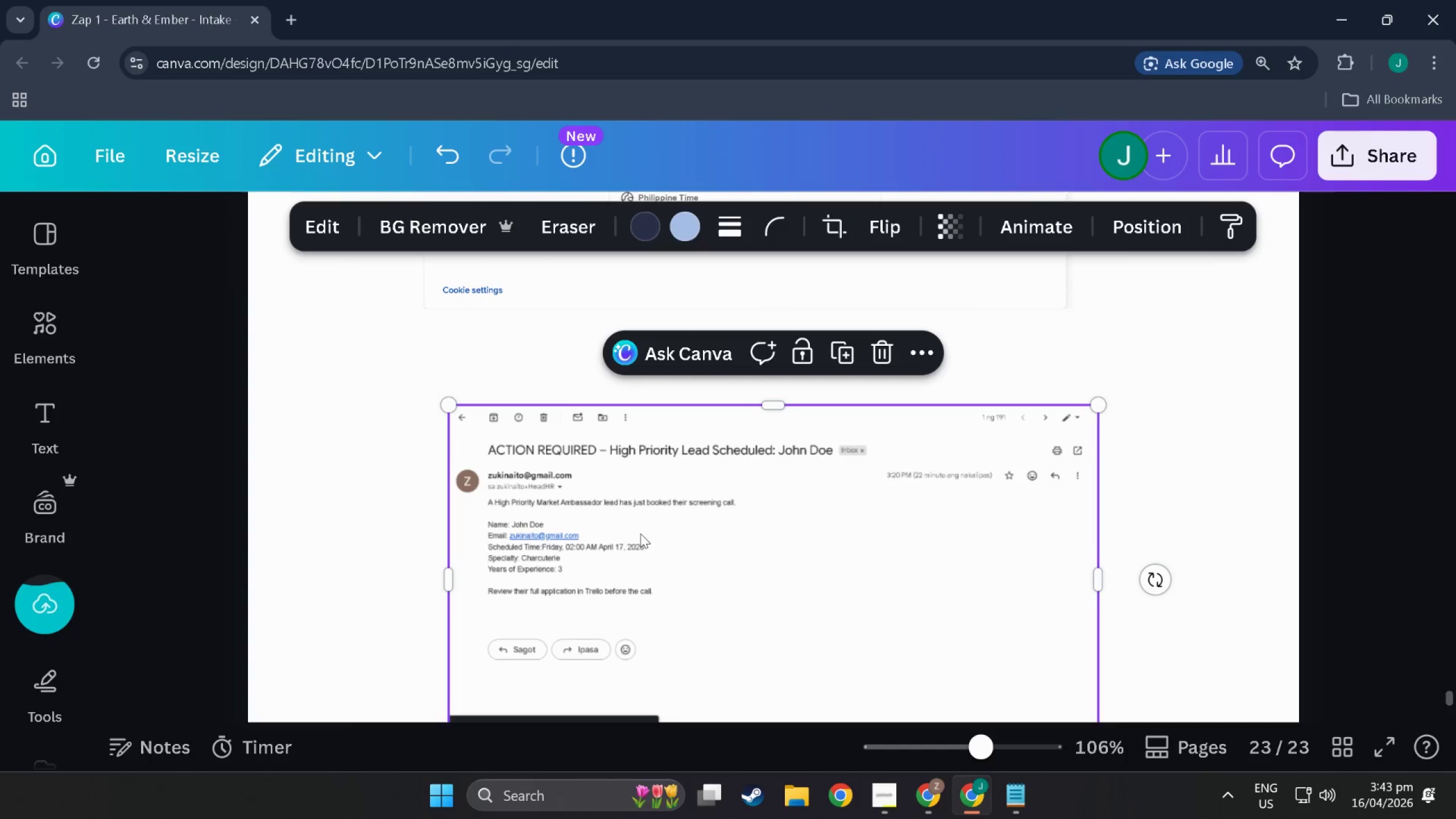 
left_click_drag(start_coordinate=[644, 533], to_coordinate=[691, 538])
 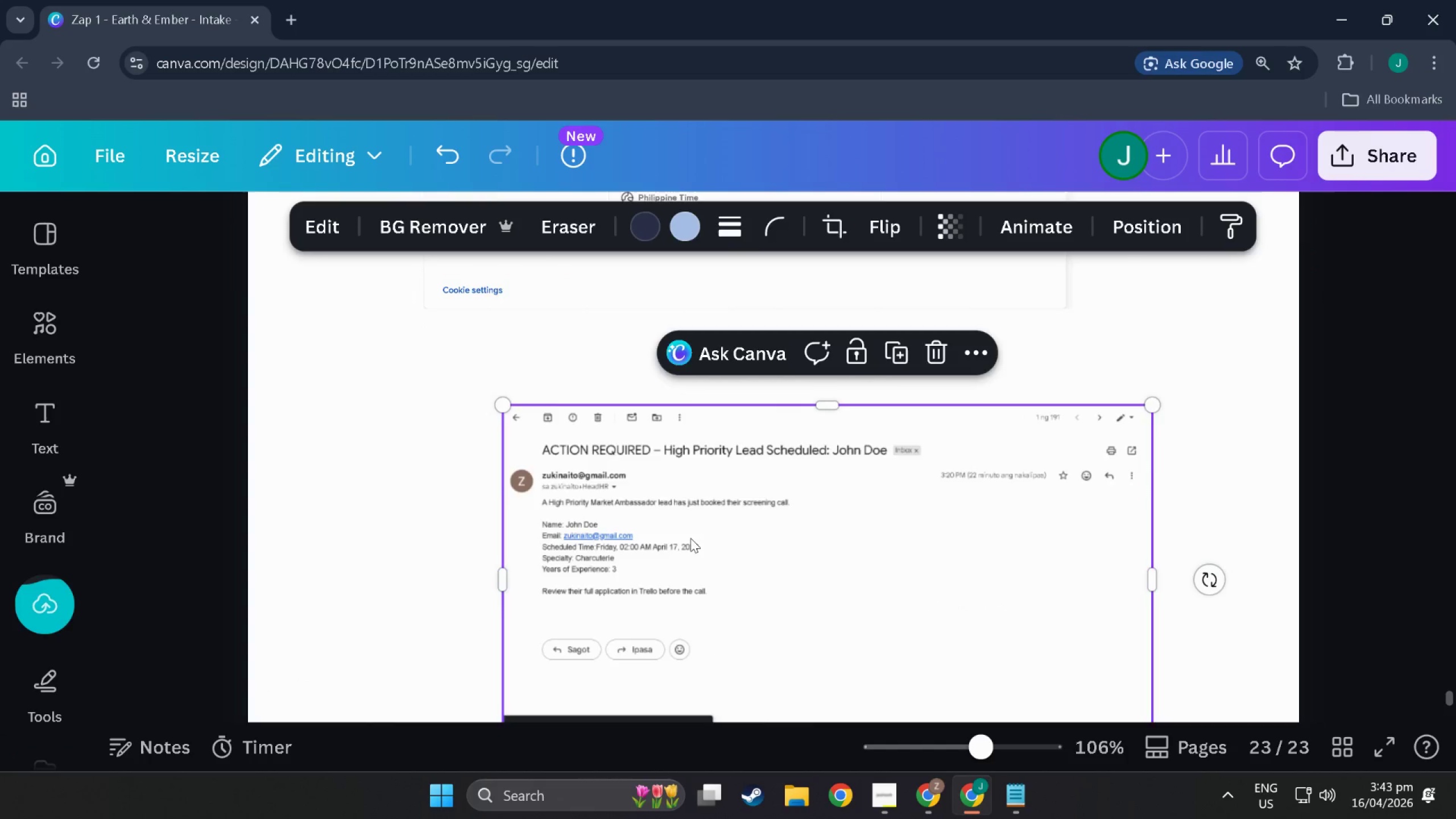 
scroll: coordinate [690, 538], scroll_direction: down, amount: 3.0
 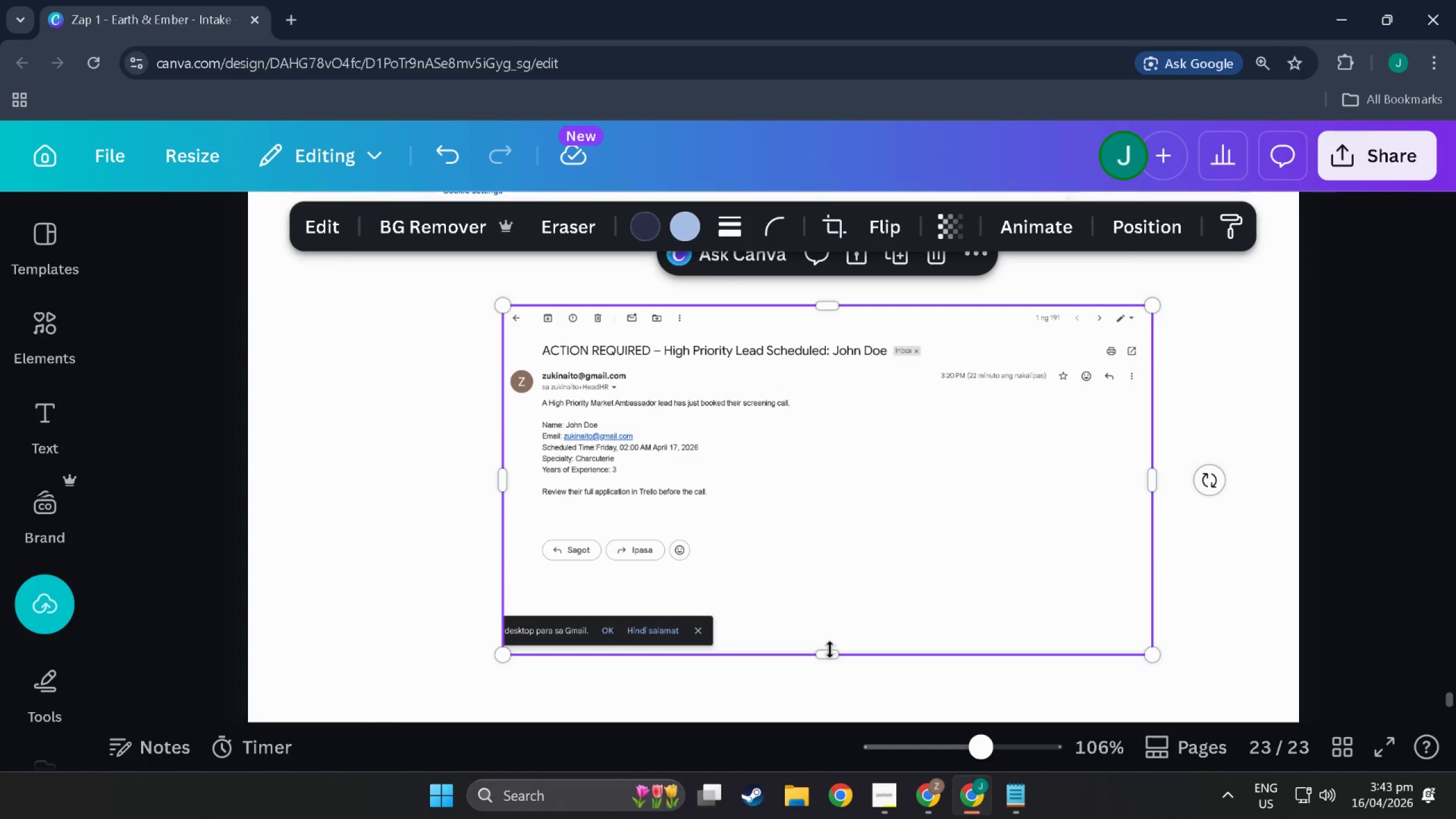 
left_click_drag(start_coordinate=[832, 654], to_coordinate=[828, 597])
 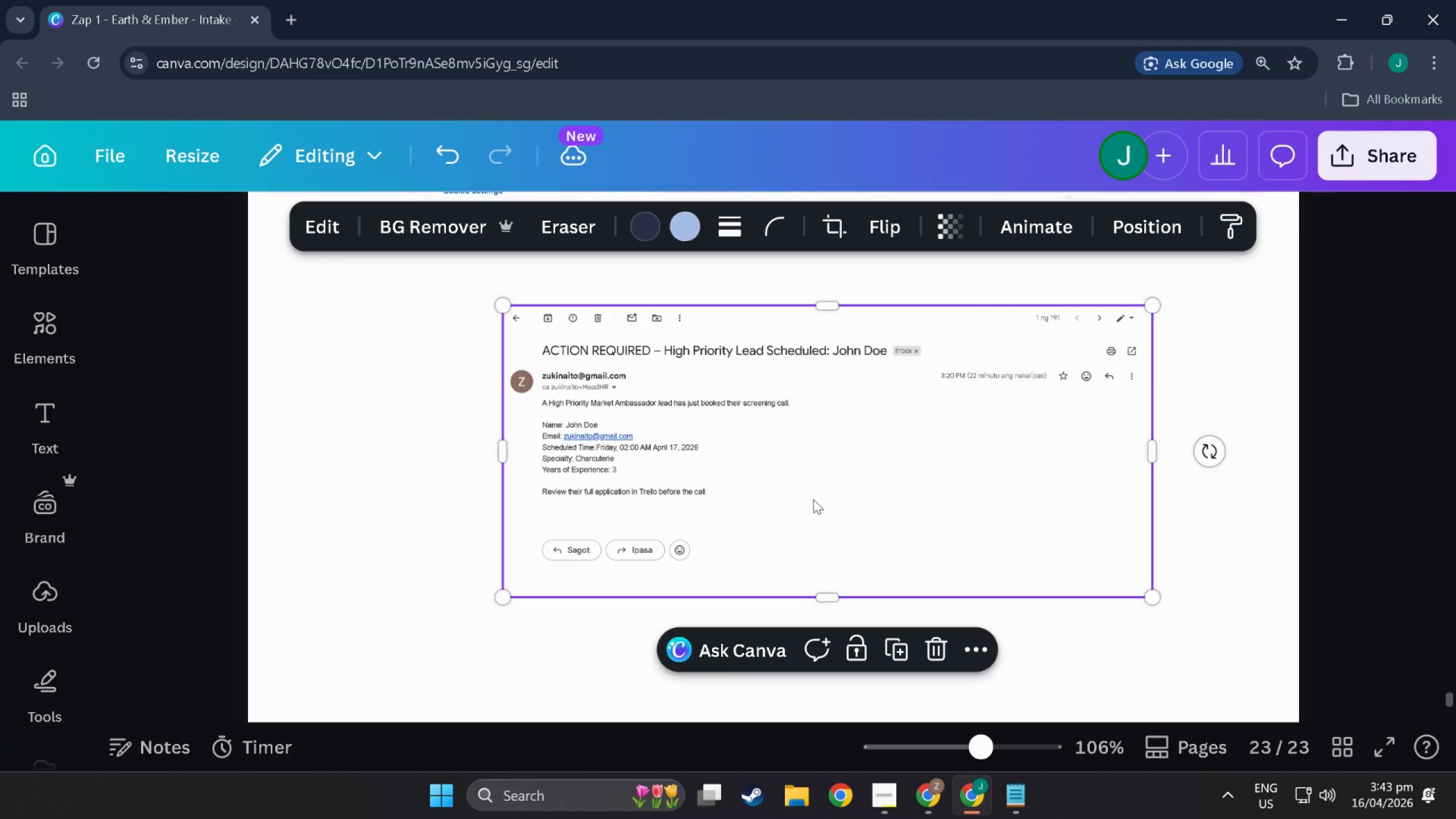 
left_click([813, 499])
 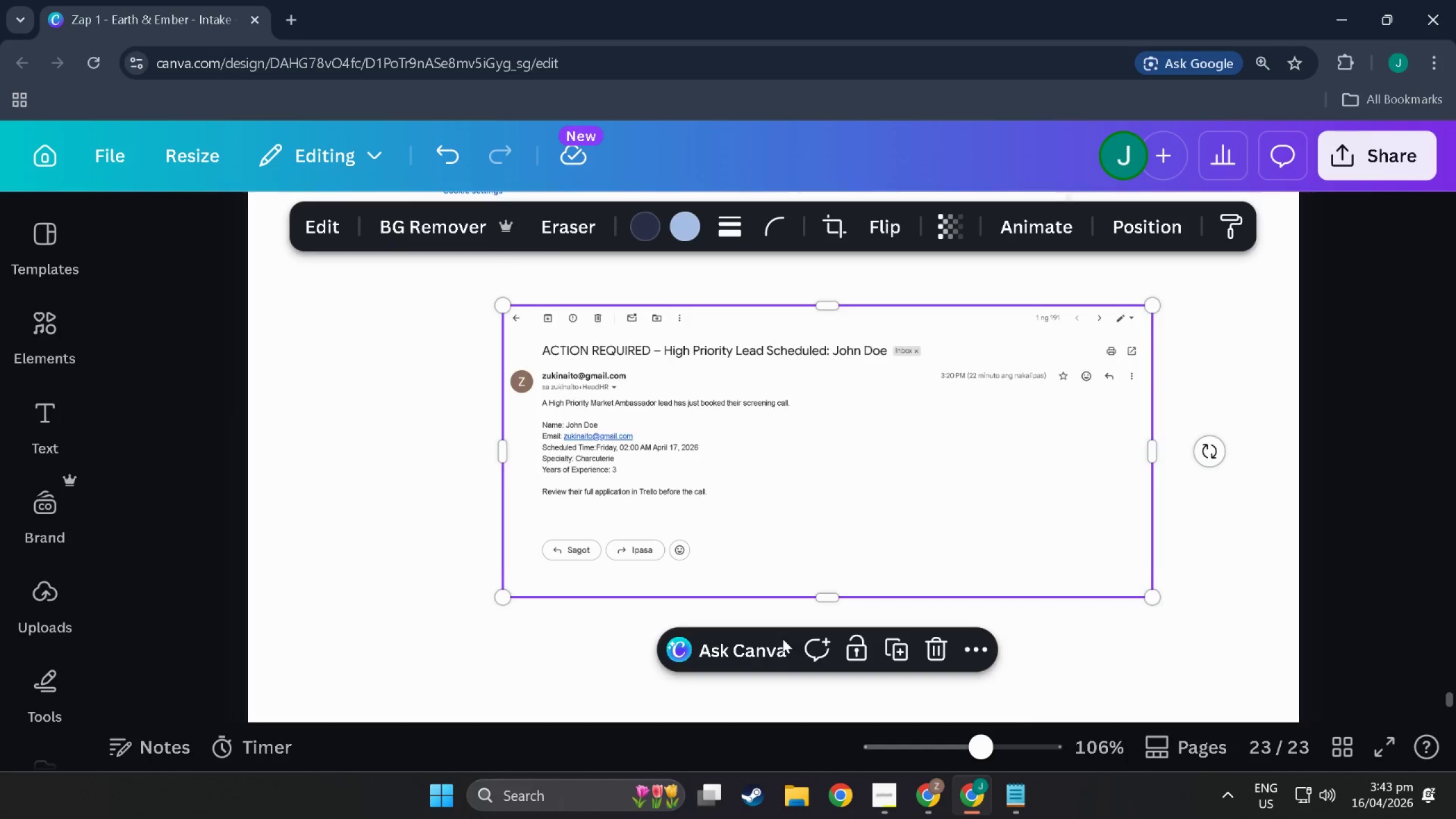 
left_click([519, 577])
 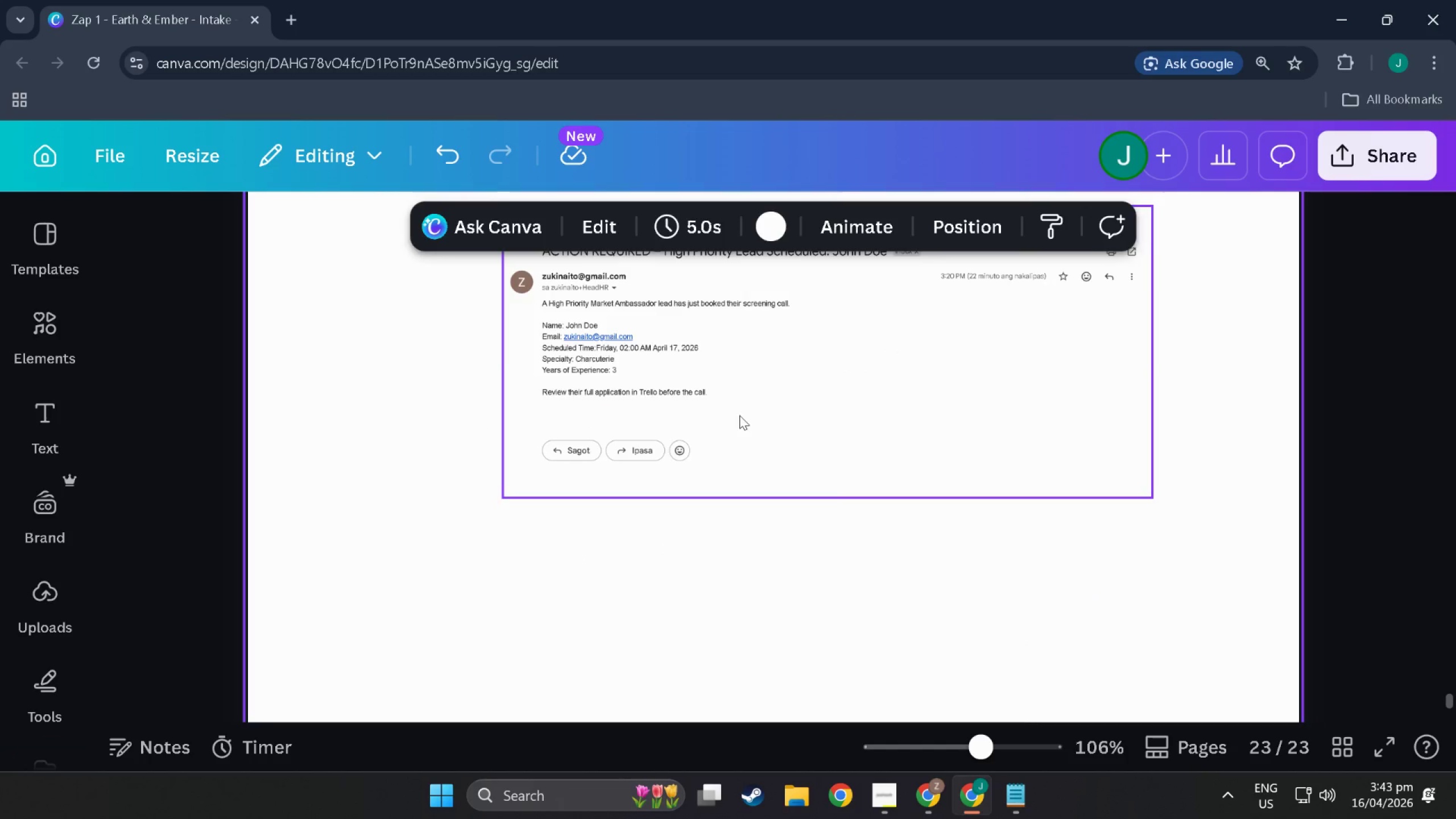 
scroll: coordinate [679, 698], scroll_direction: down, amount: 3.0
 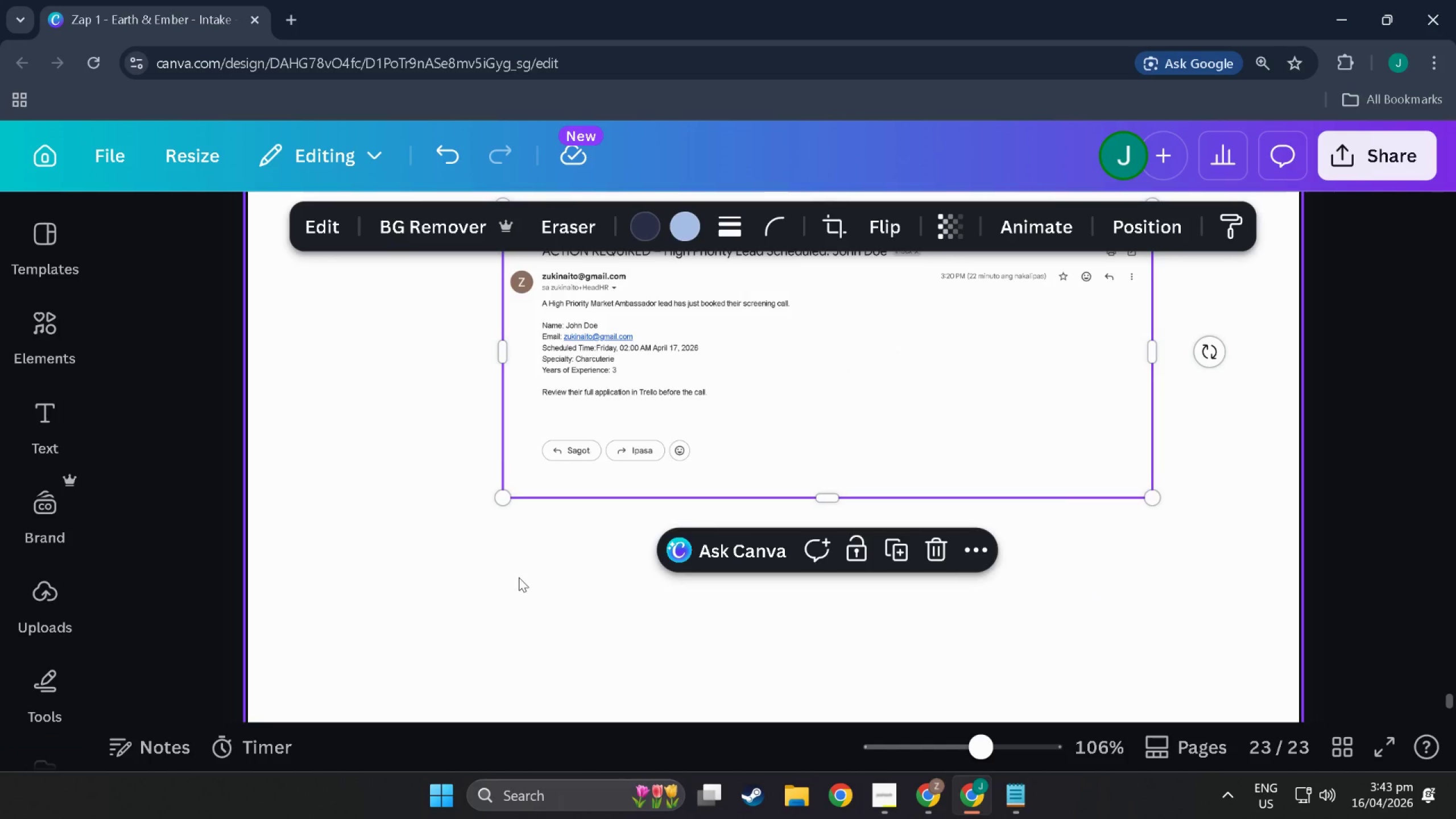 
left_click_drag(start_coordinate=[747, 406], to_coordinate=[729, 441])
 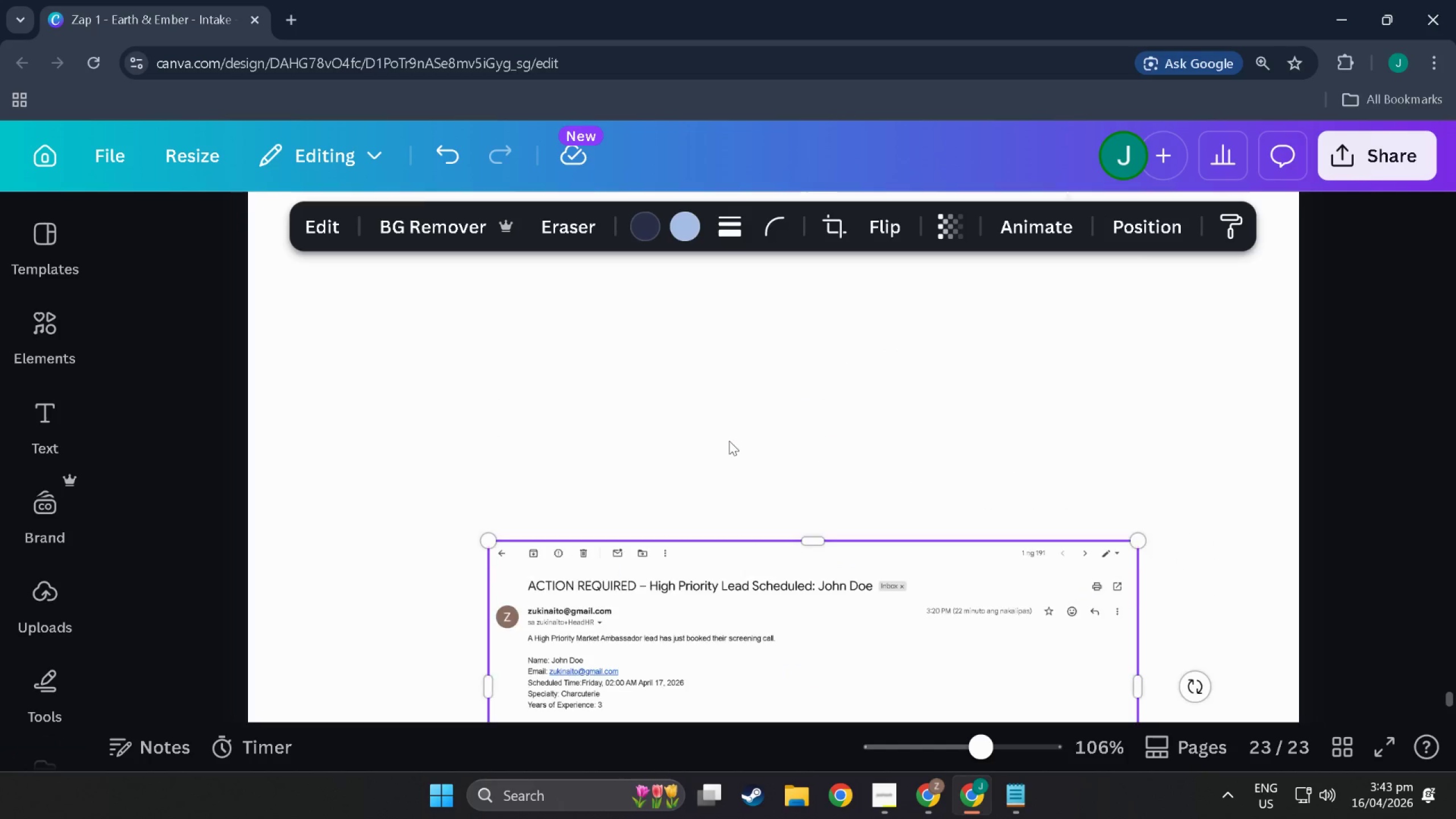 
scroll: coordinate [714, 454], scroll_direction: down, amount: 5.0
 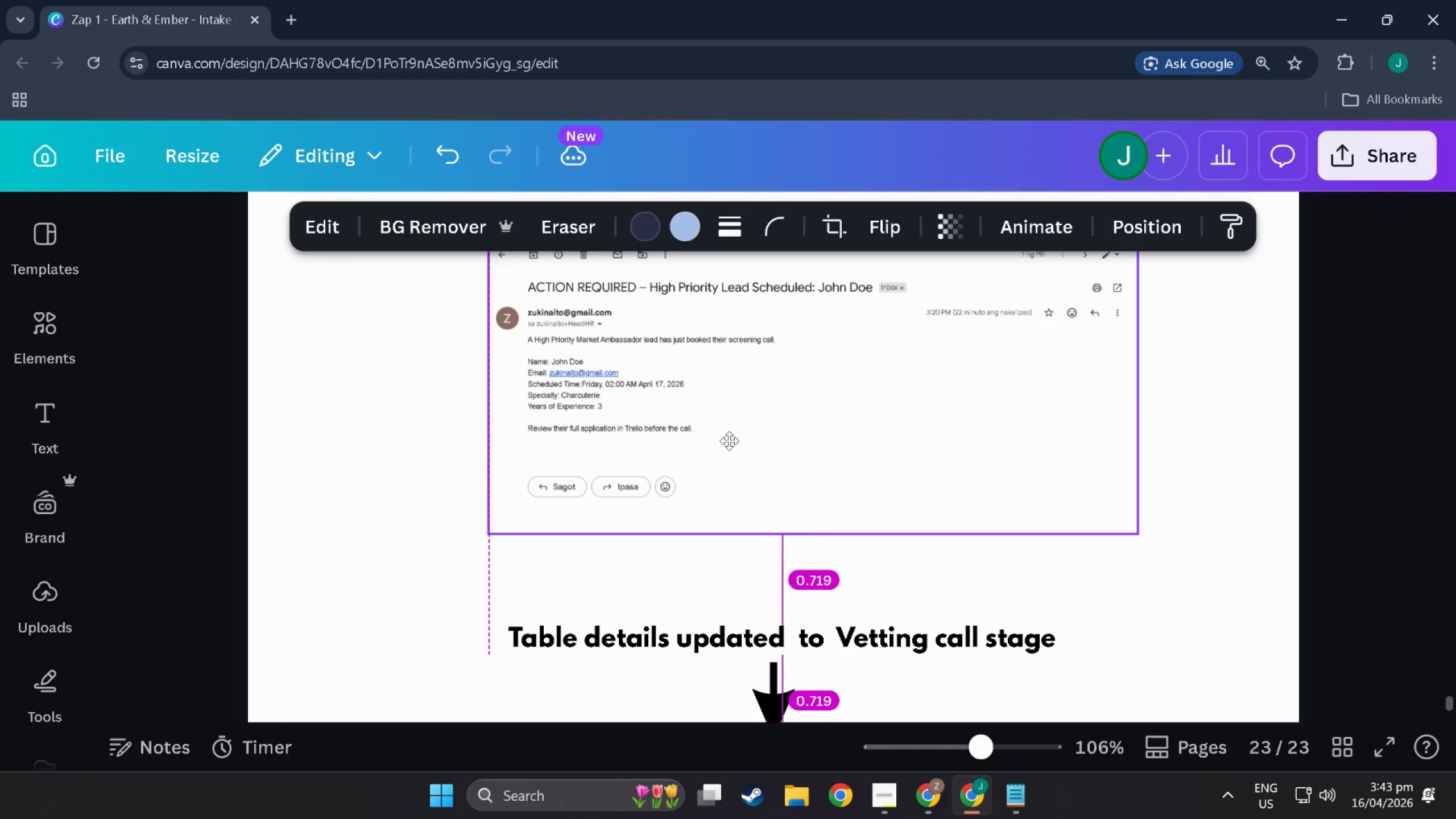 
scroll: coordinate [729, 441], scroll_direction: up, amount: 24.0
 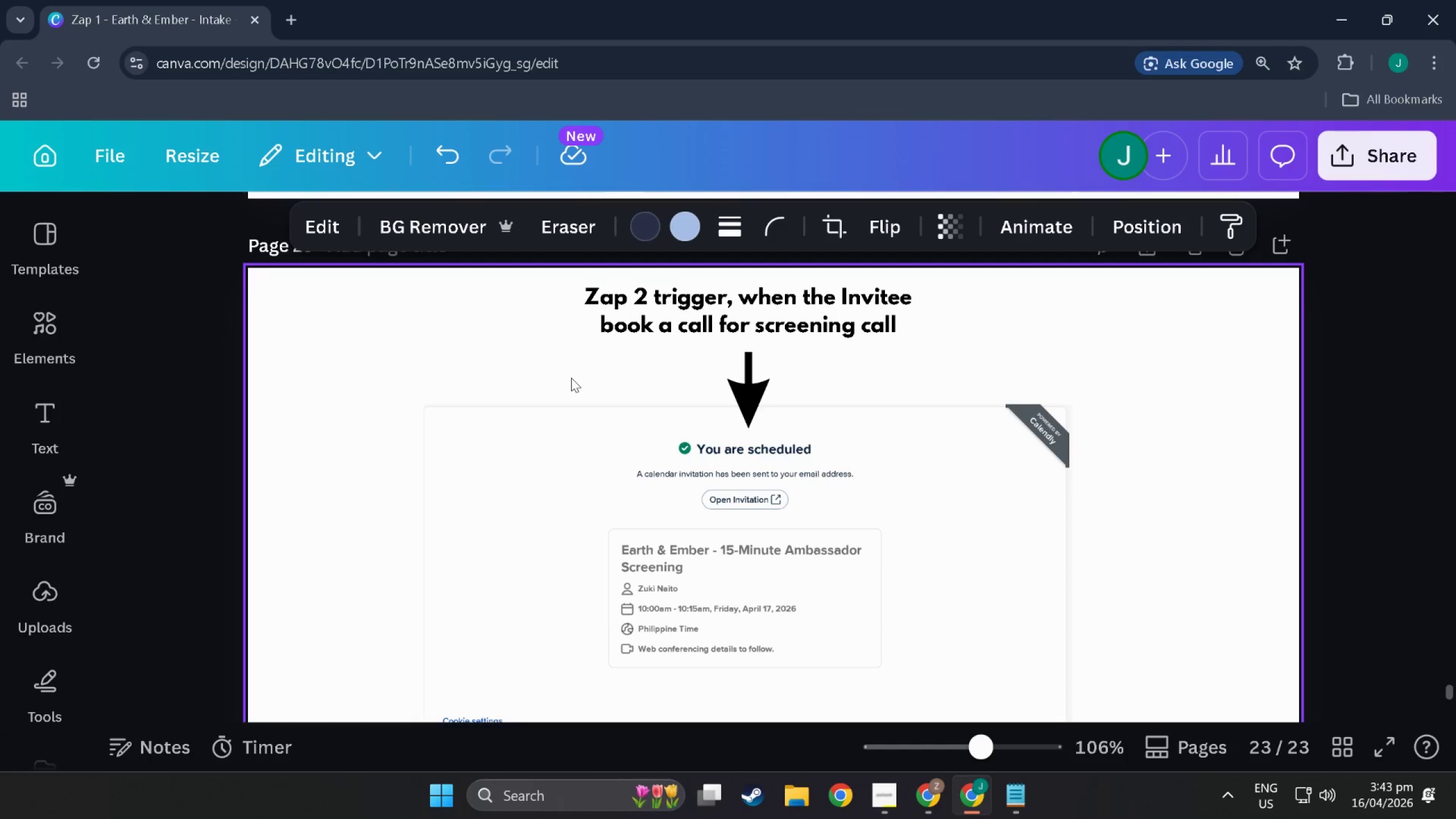 
left_click_drag(start_coordinate=[570, 378], to_coordinate=[849, 260])
 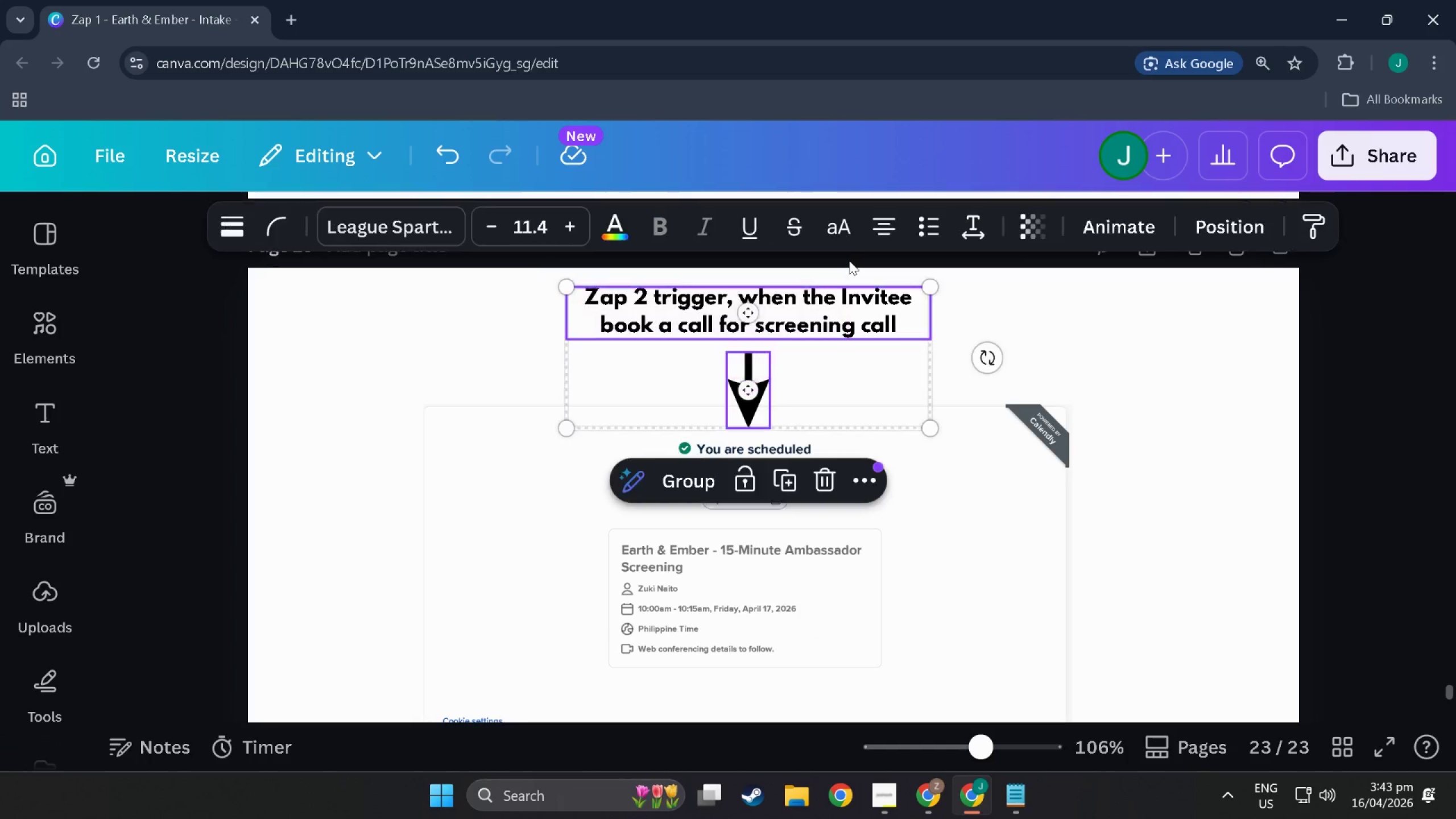 
hold_key(key=ControlLeft, duration=0.38)
 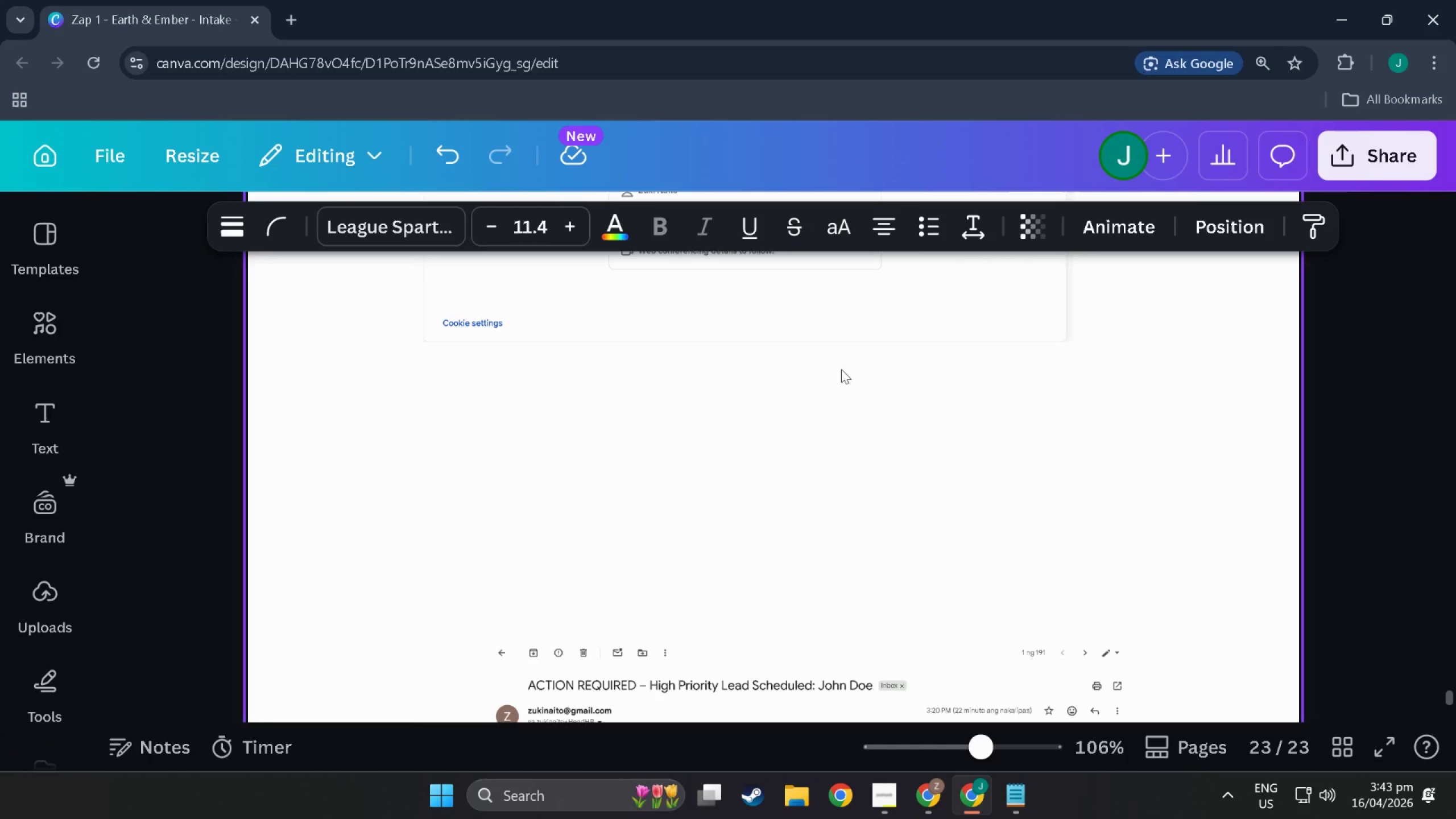 
key(C)
 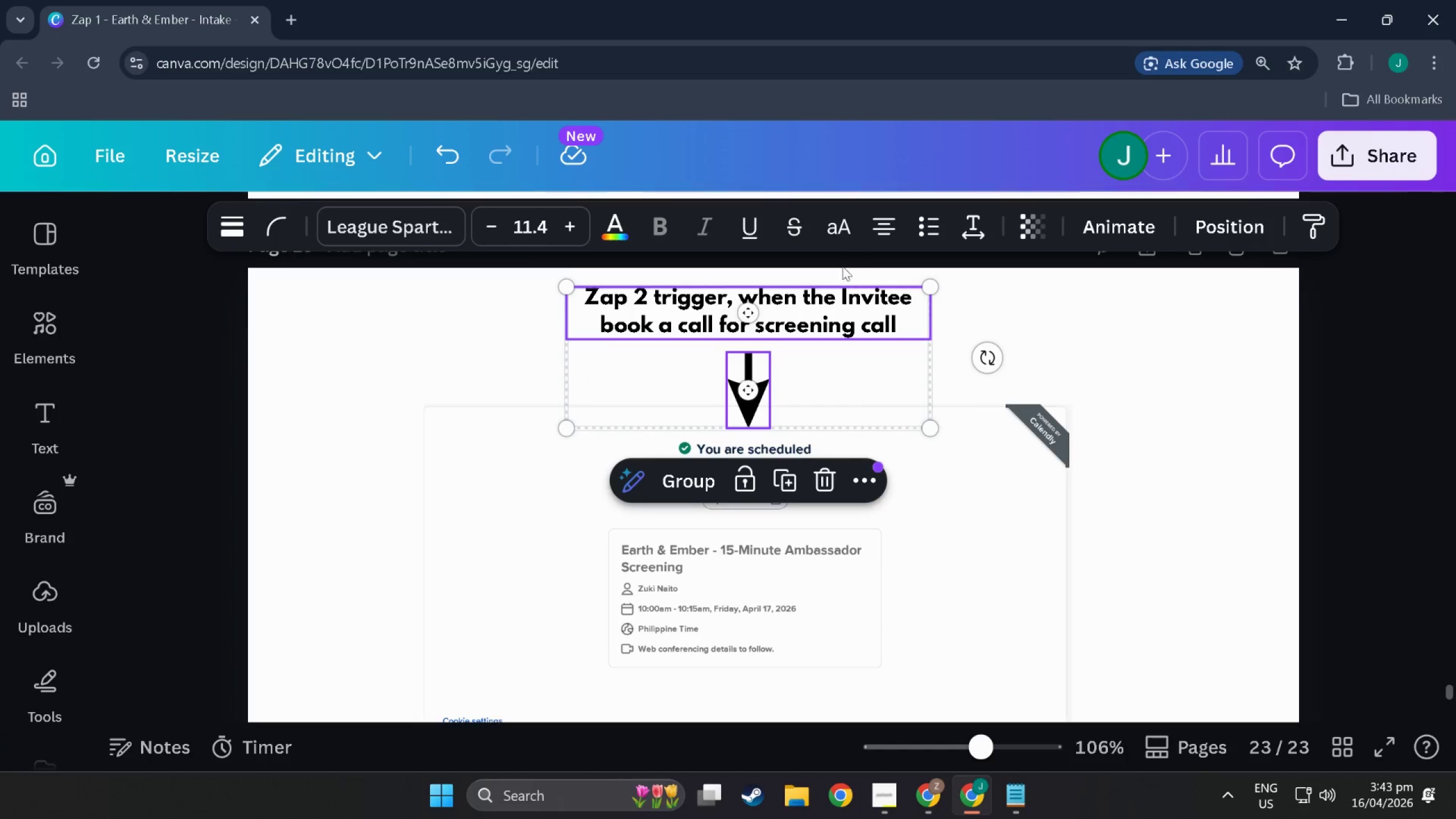 
scroll: coordinate [842, 343], scroll_direction: down, amount: 12.0
 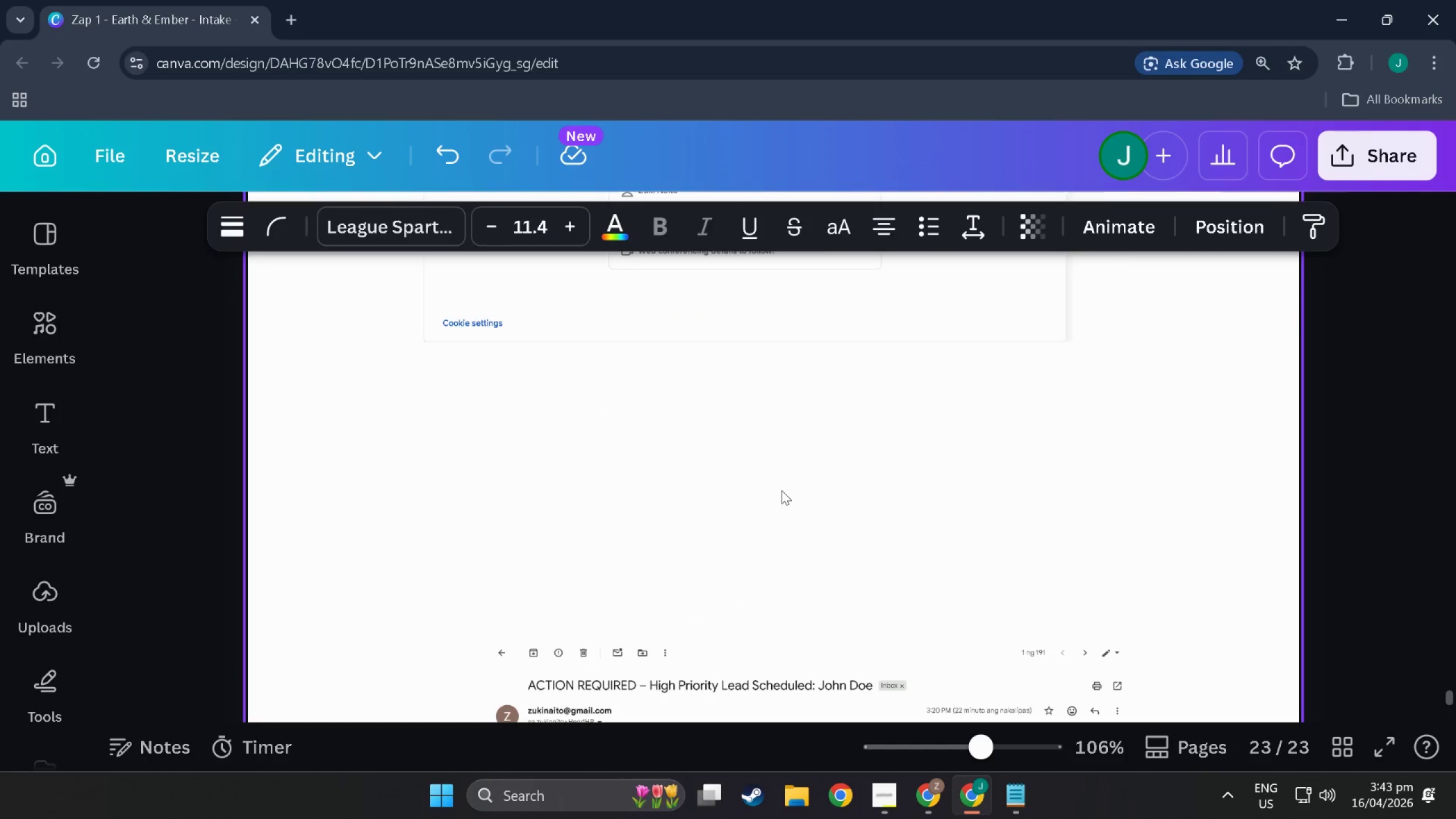 
key(Control+V)
 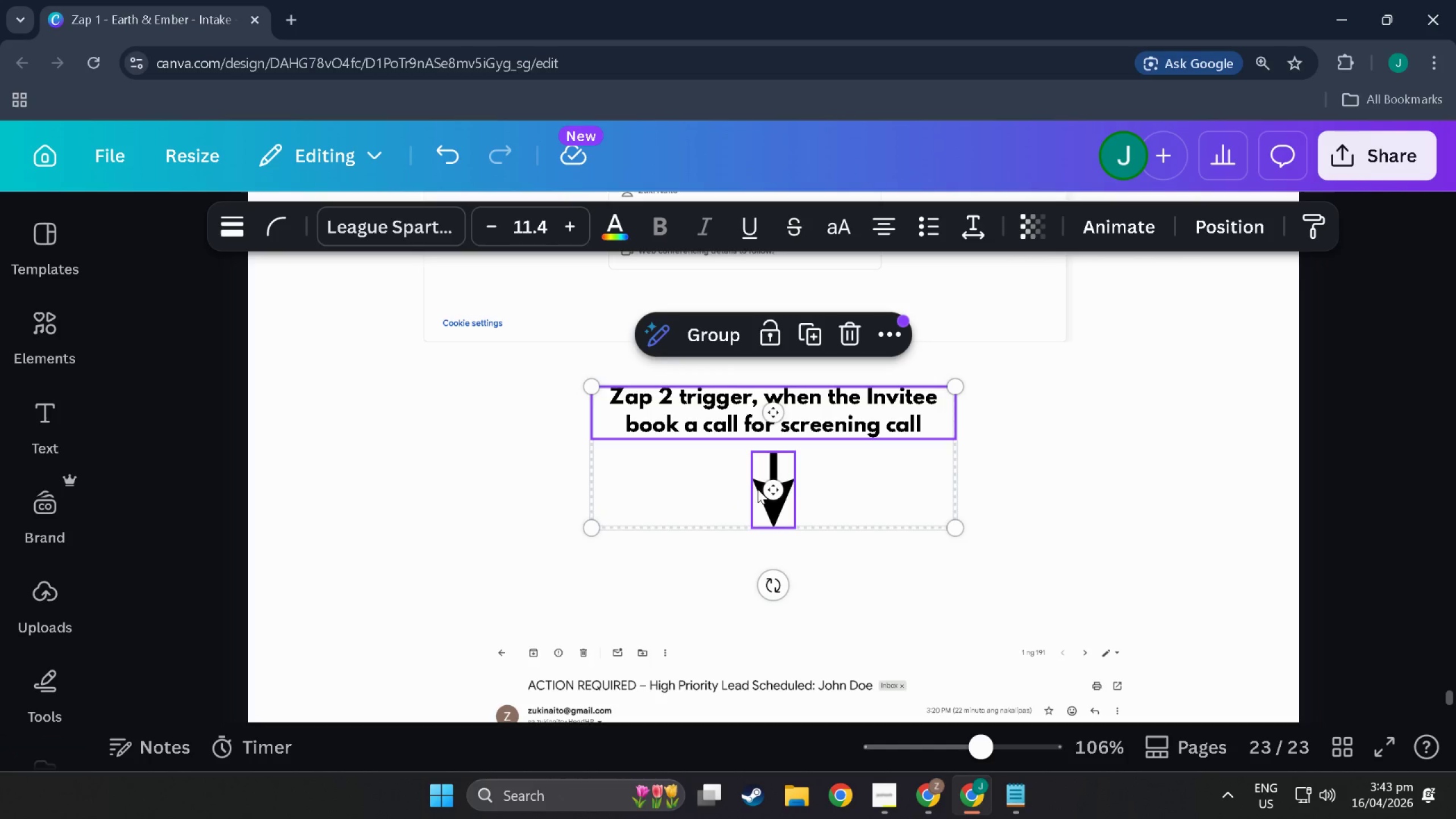 
left_click_drag(start_coordinate=[883, 501], to_coordinate=[883, 535])
 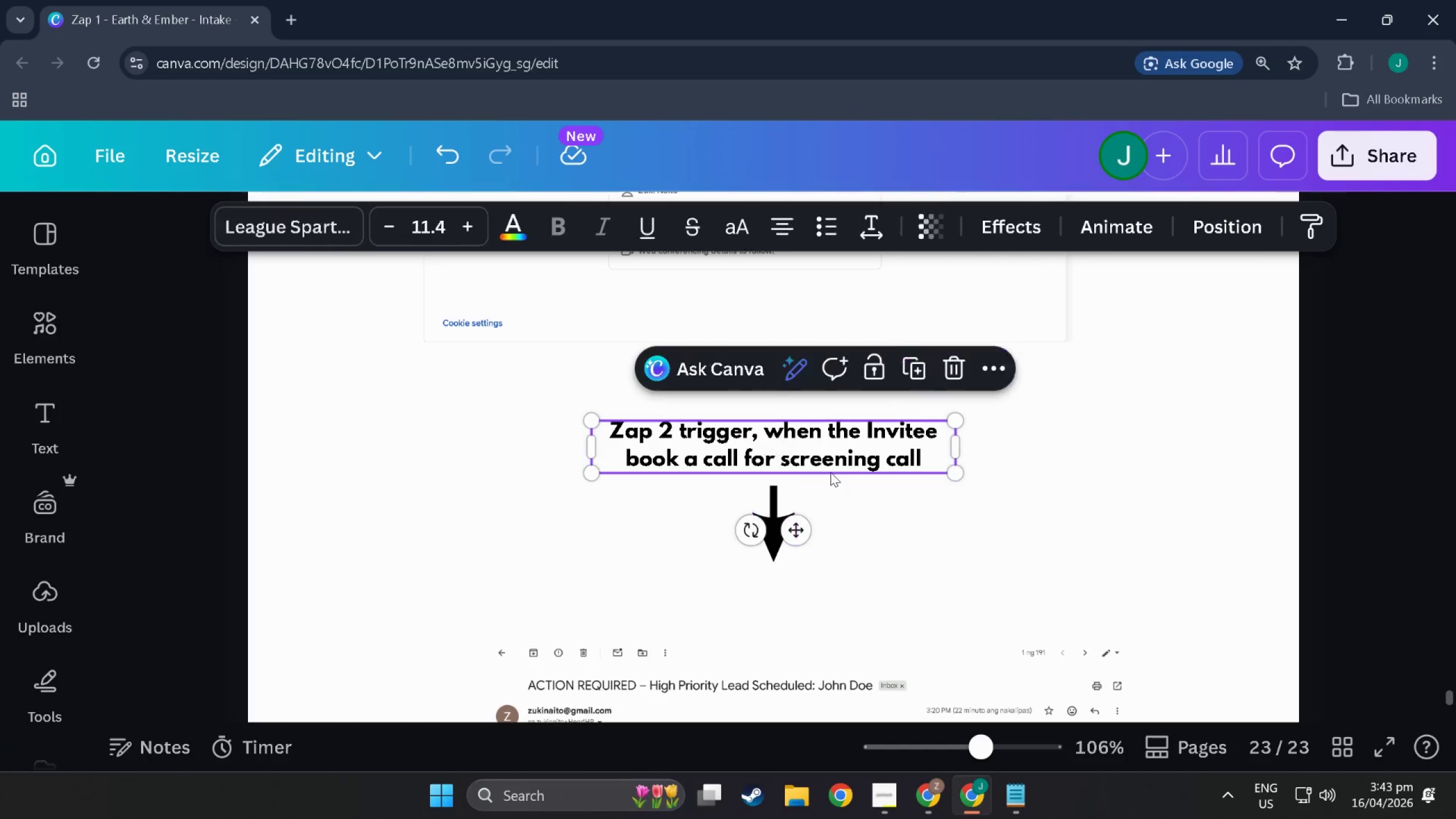 
double_click([830, 472])
 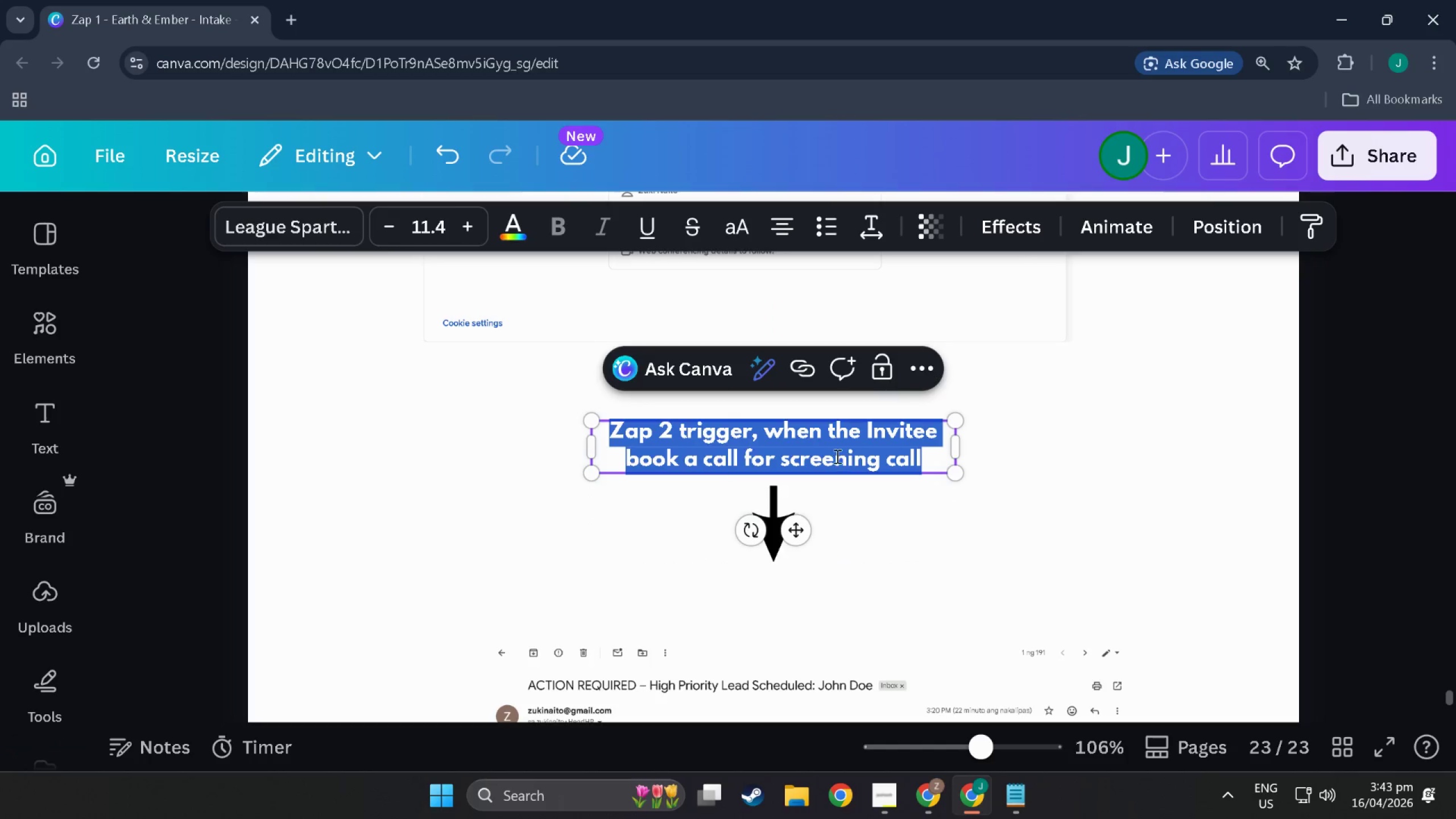 
triple_click([837, 456])
 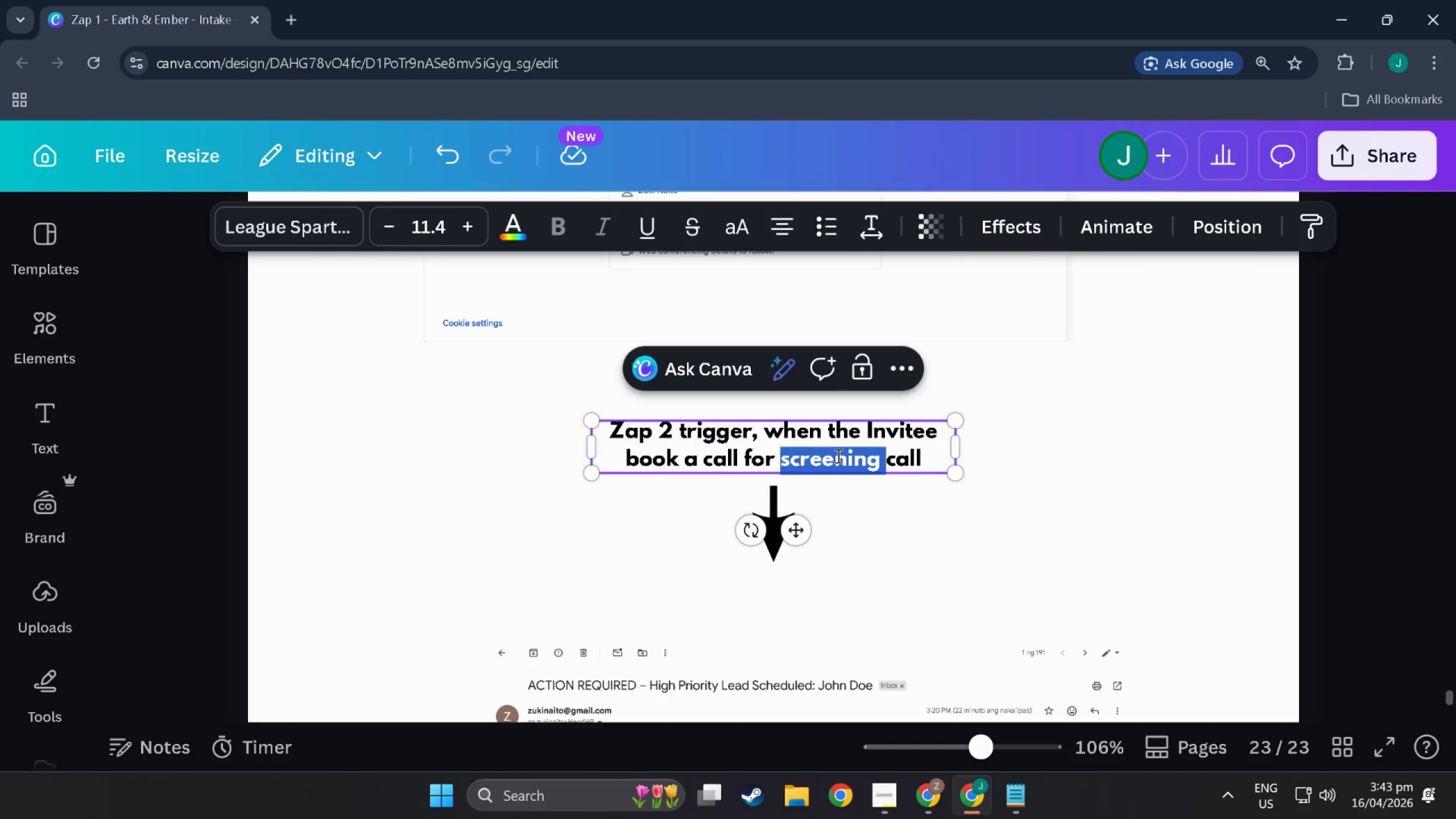 
triple_click([837, 456])
 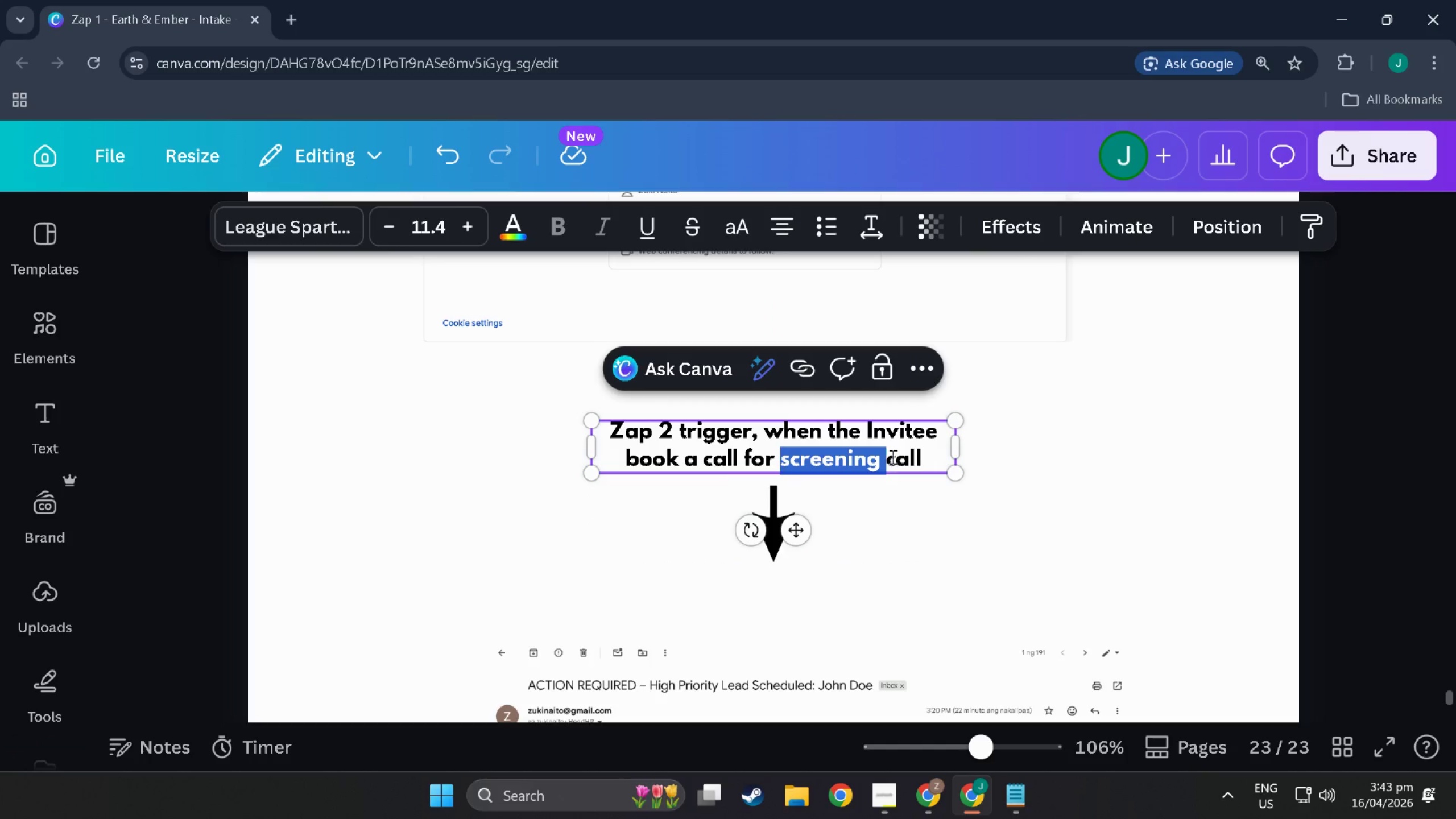 
left_click([899, 459])
 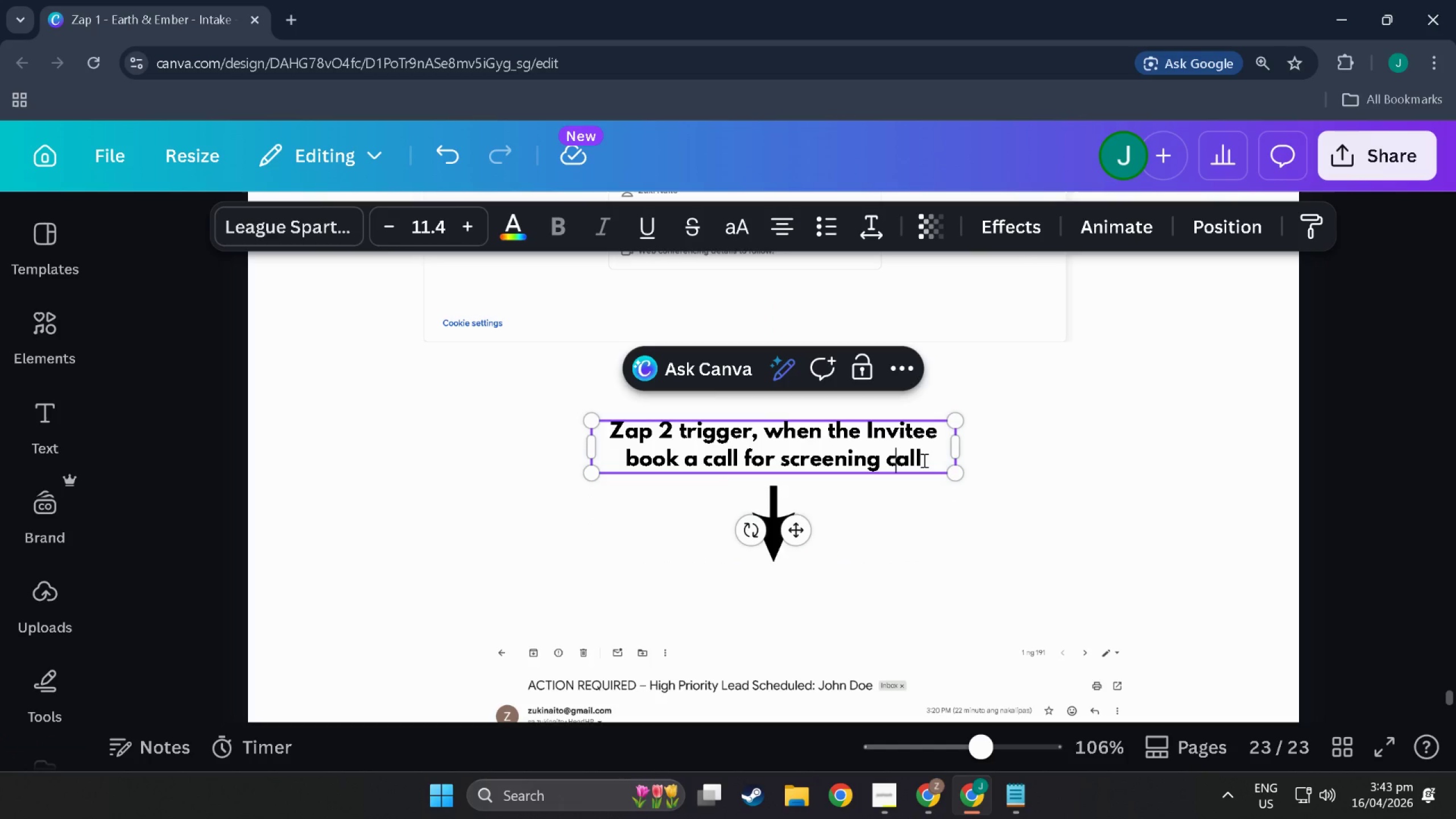 
left_click_drag(start_coordinate=[923, 460], to_coordinate=[657, 442])
 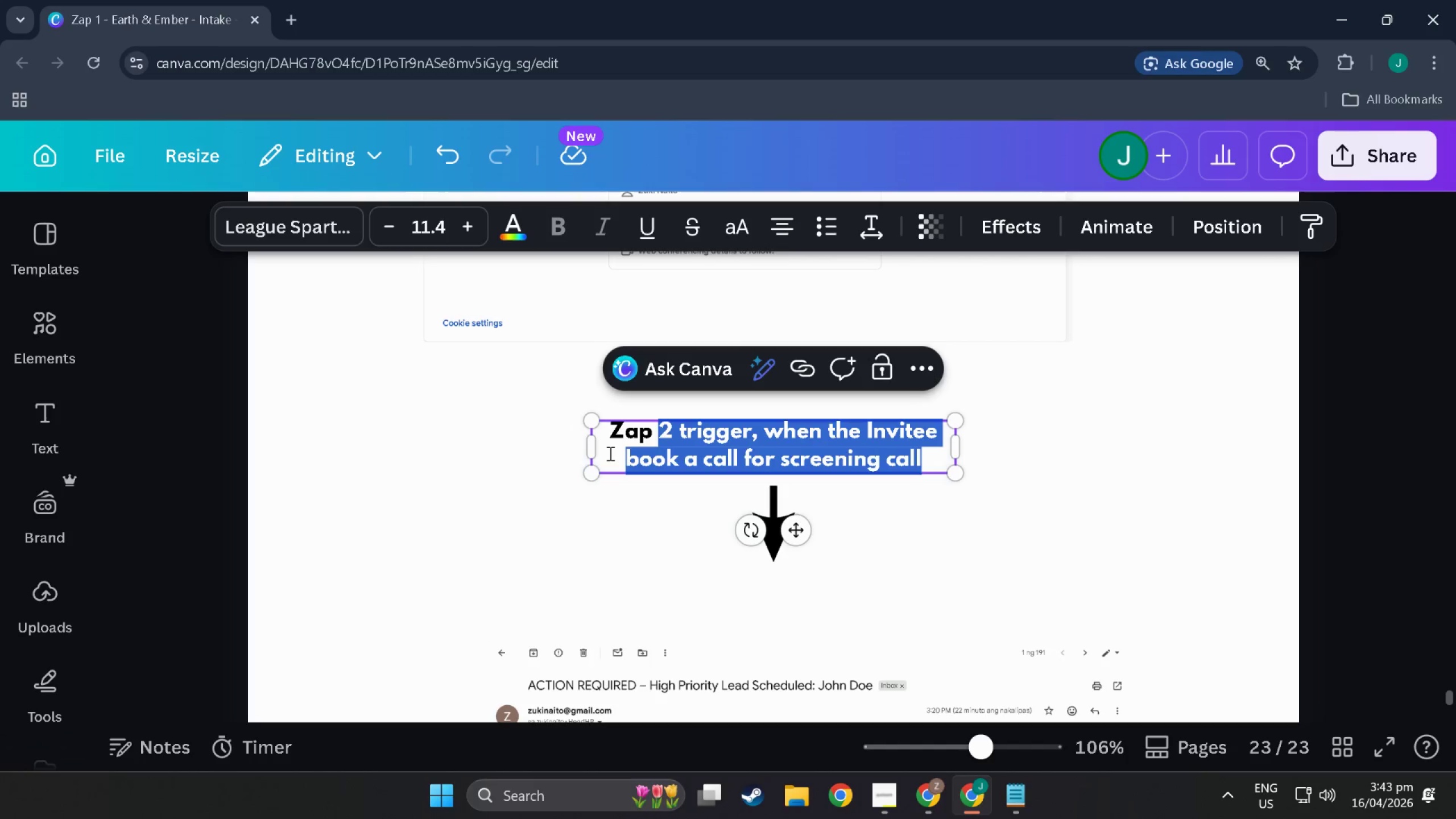 
left_click([609, 453])
 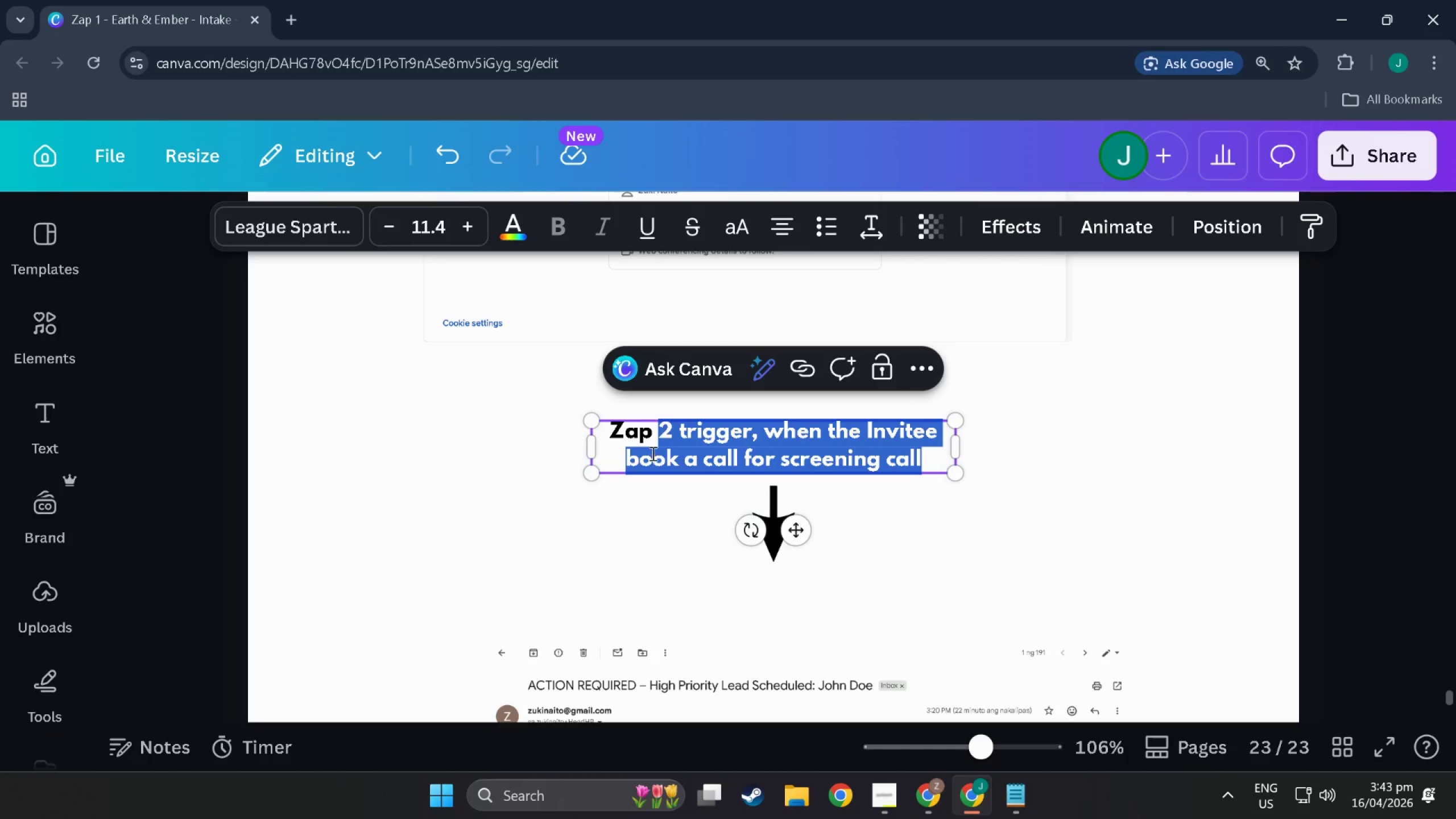 
left_click([652, 453])
 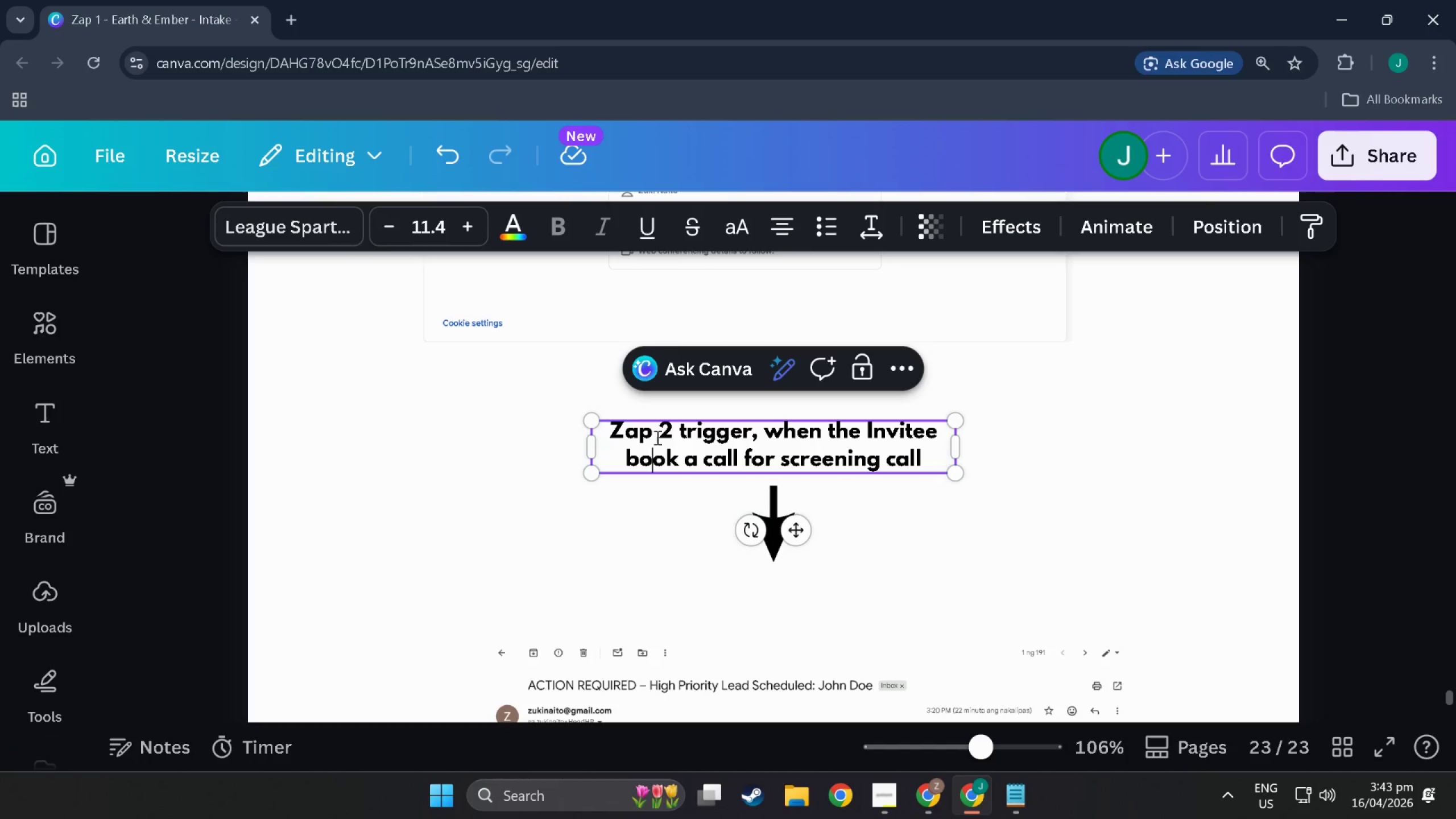 
left_click_drag(start_coordinate=[656, 437], to_coordinate=[669, 441])
 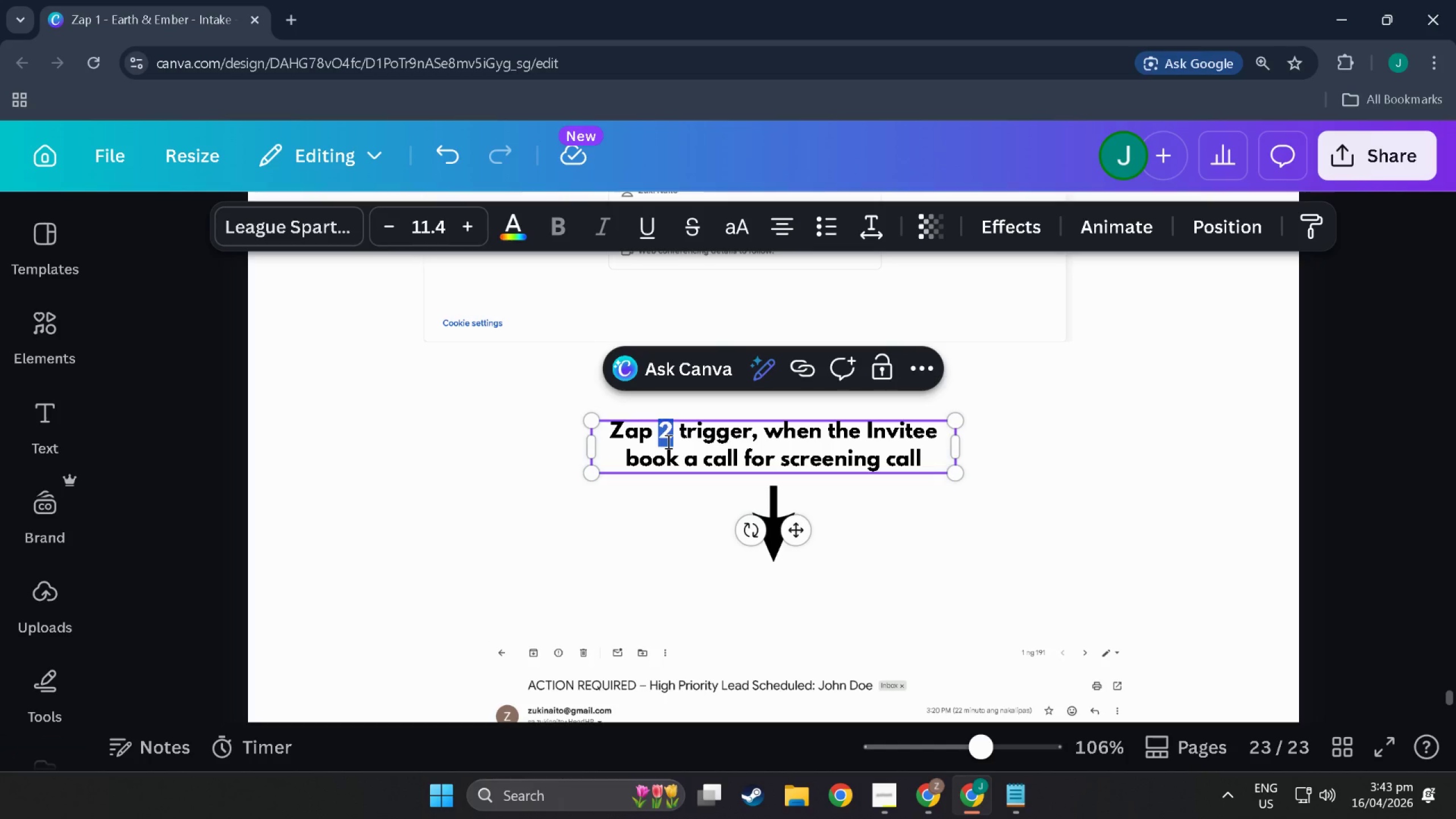 
left_click([667, 441])
 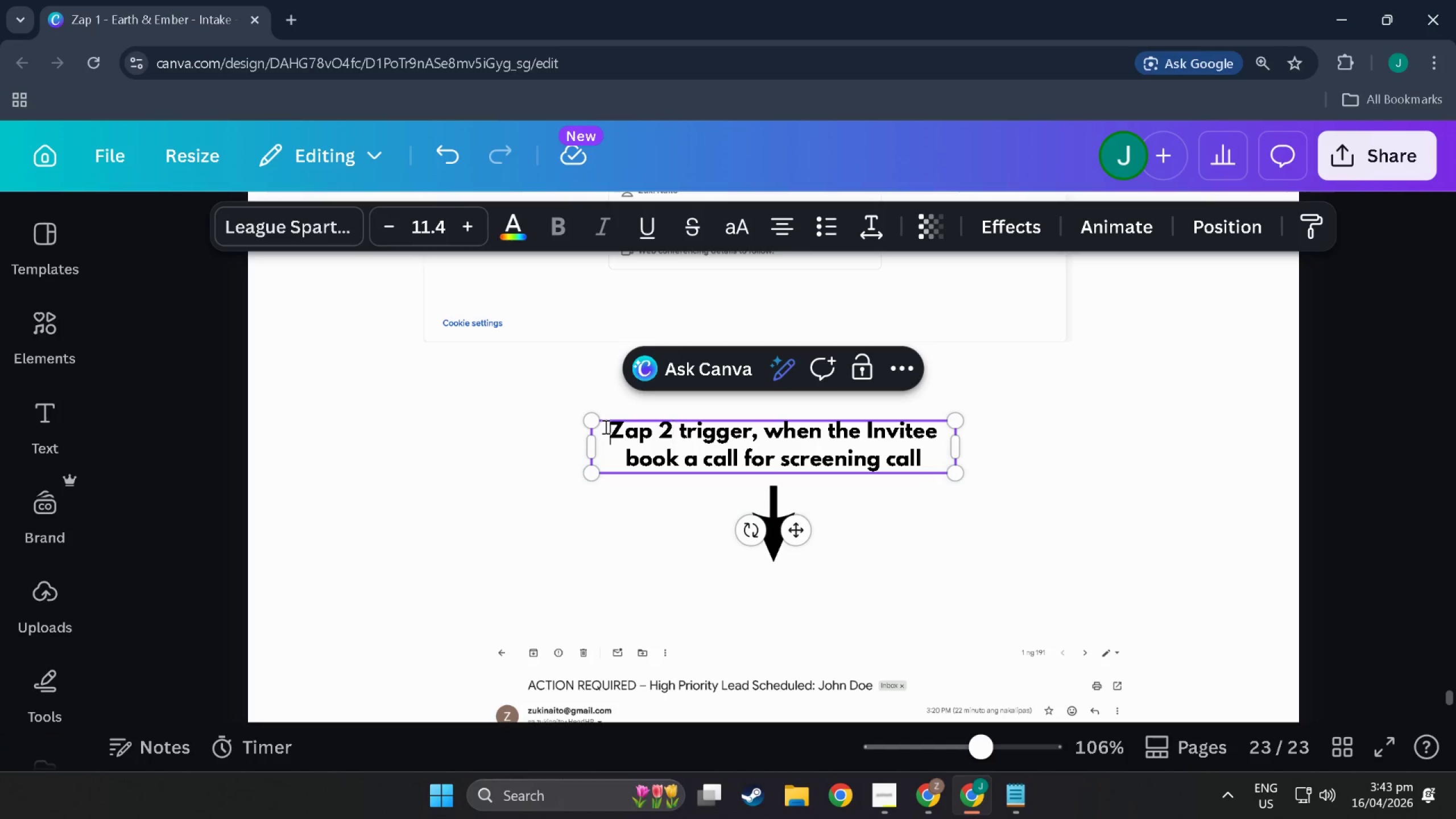 
left_click_drag(start_coordinate=[605, 427], to_coordinate=[938, 465])
 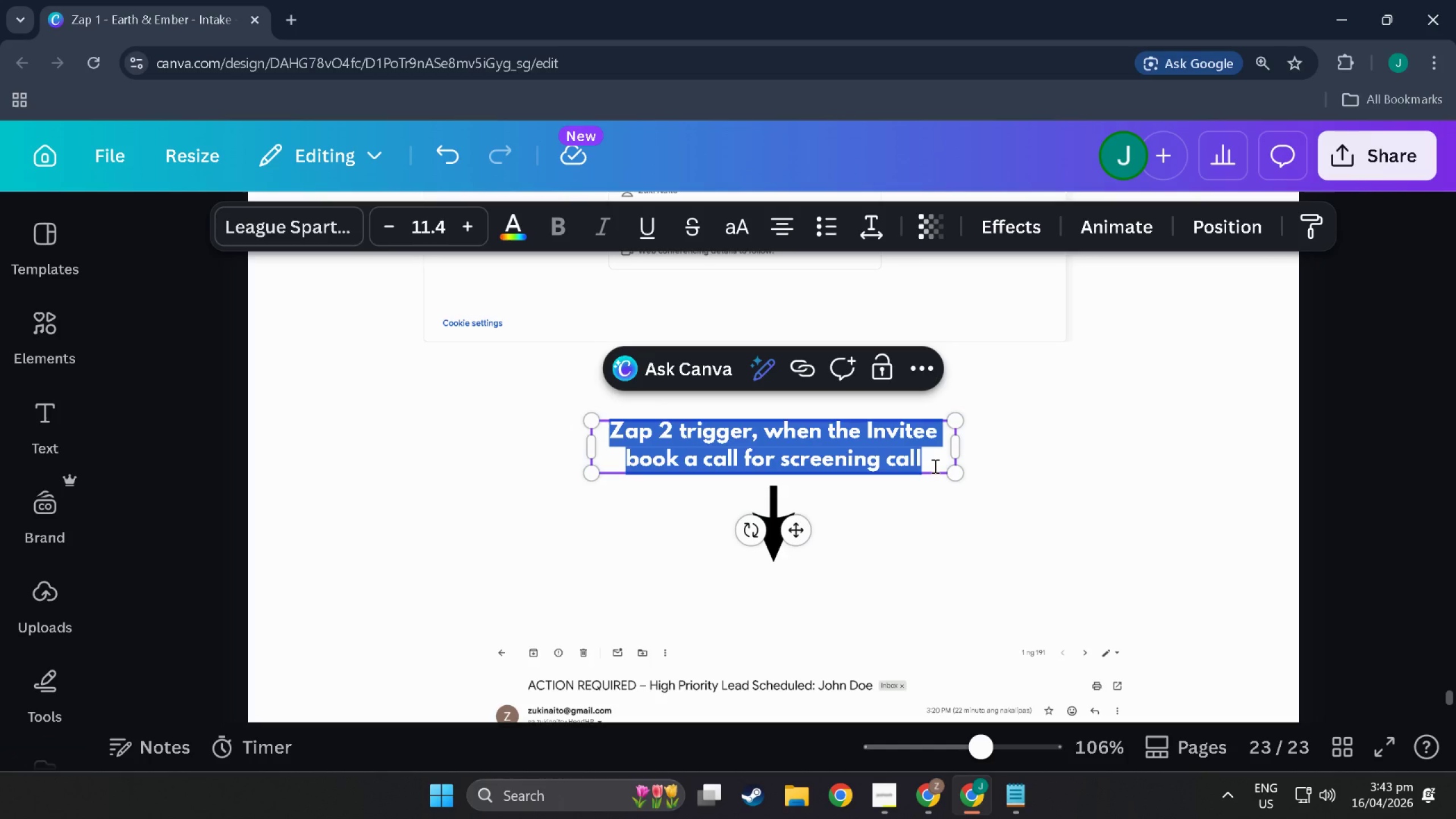 
type(Gmail )
 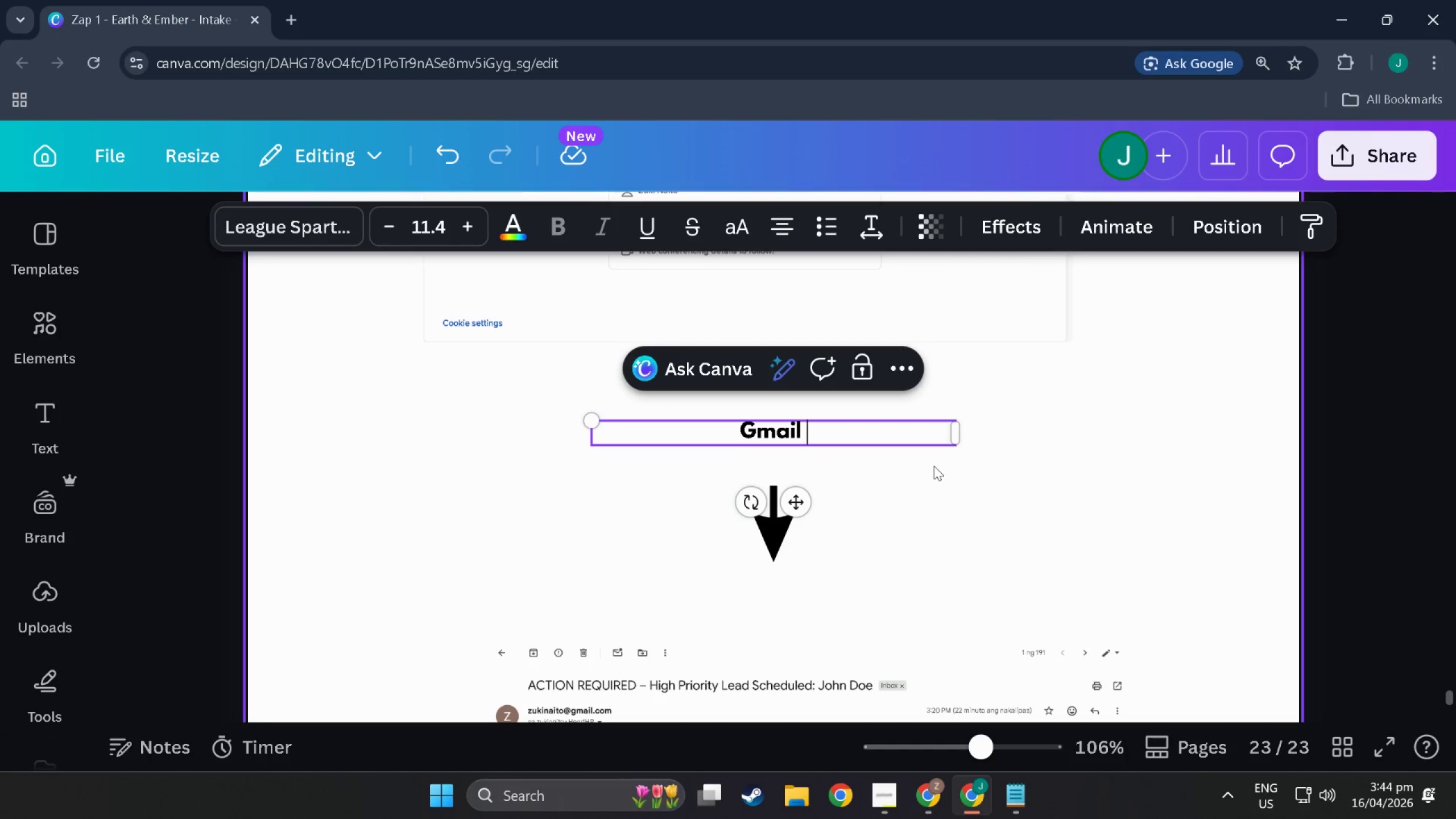 
hold_key(key=ShiftLeft, duration=1.53)
 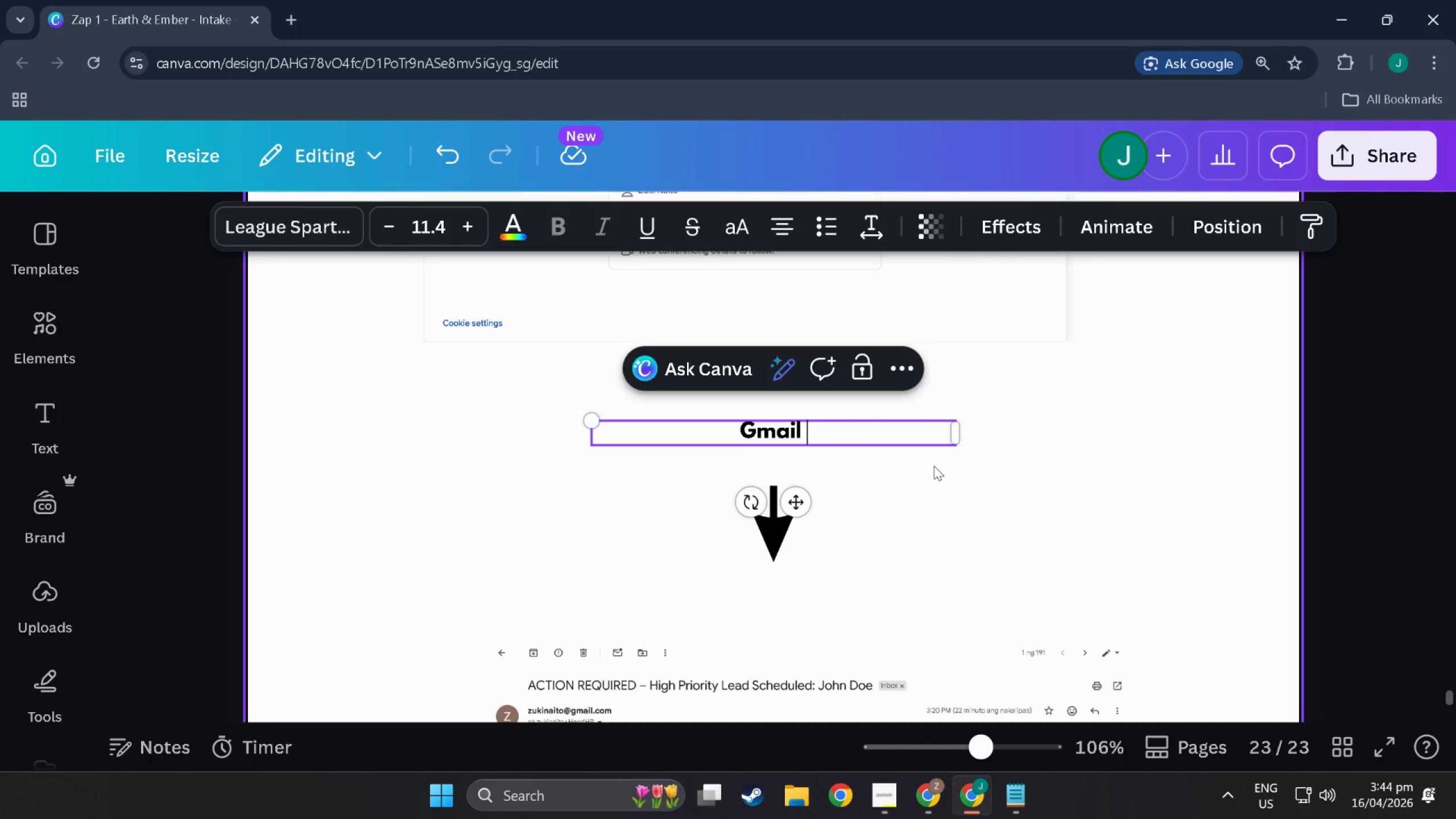 
hold_key(key=ShiftLeft, duration=1.52)
 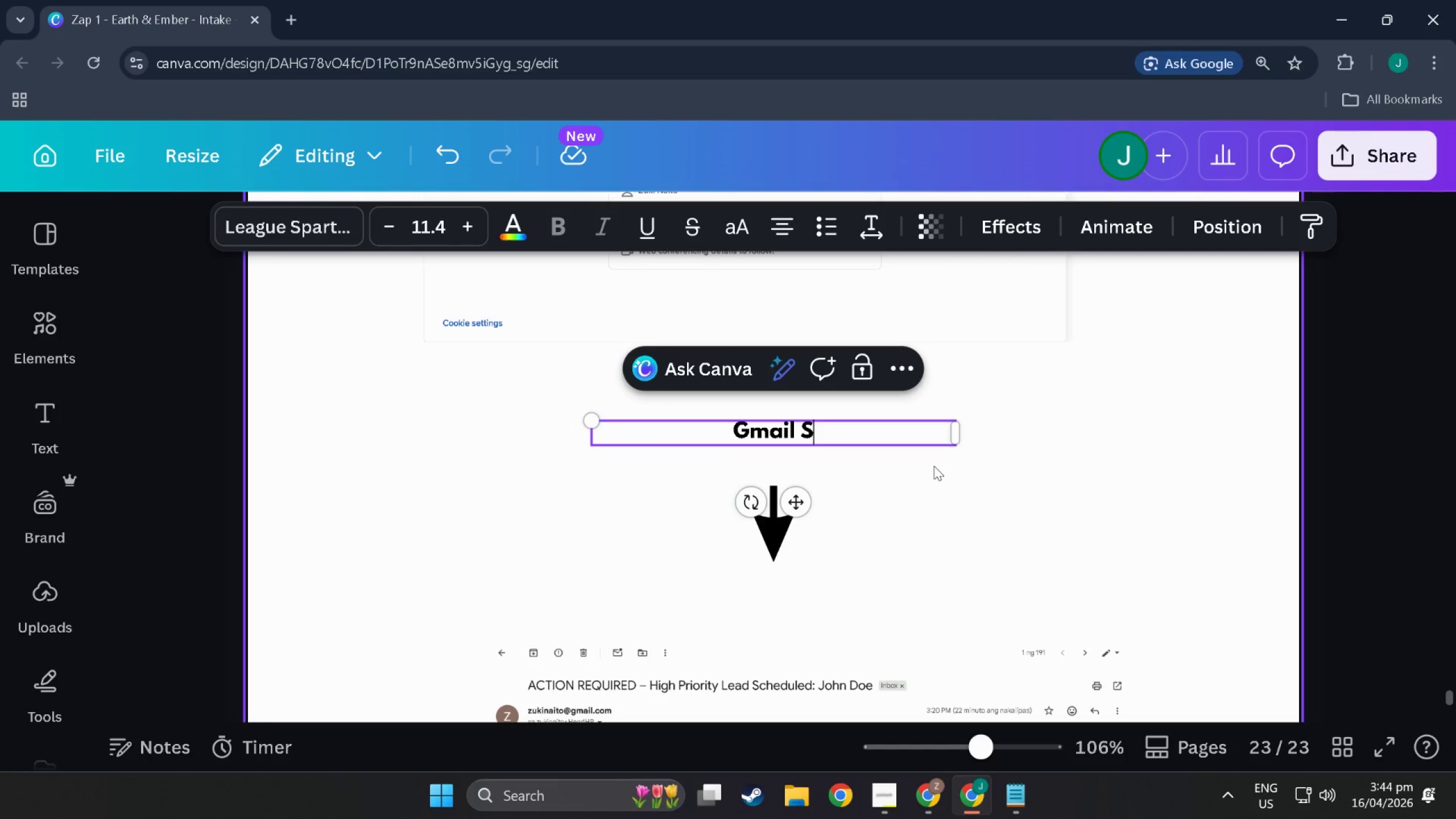 
type(Schedule Alert R)
key(Backspace)
type(recie)
key(Backspace)
key(Backspace)
type(eived by Head HR )
 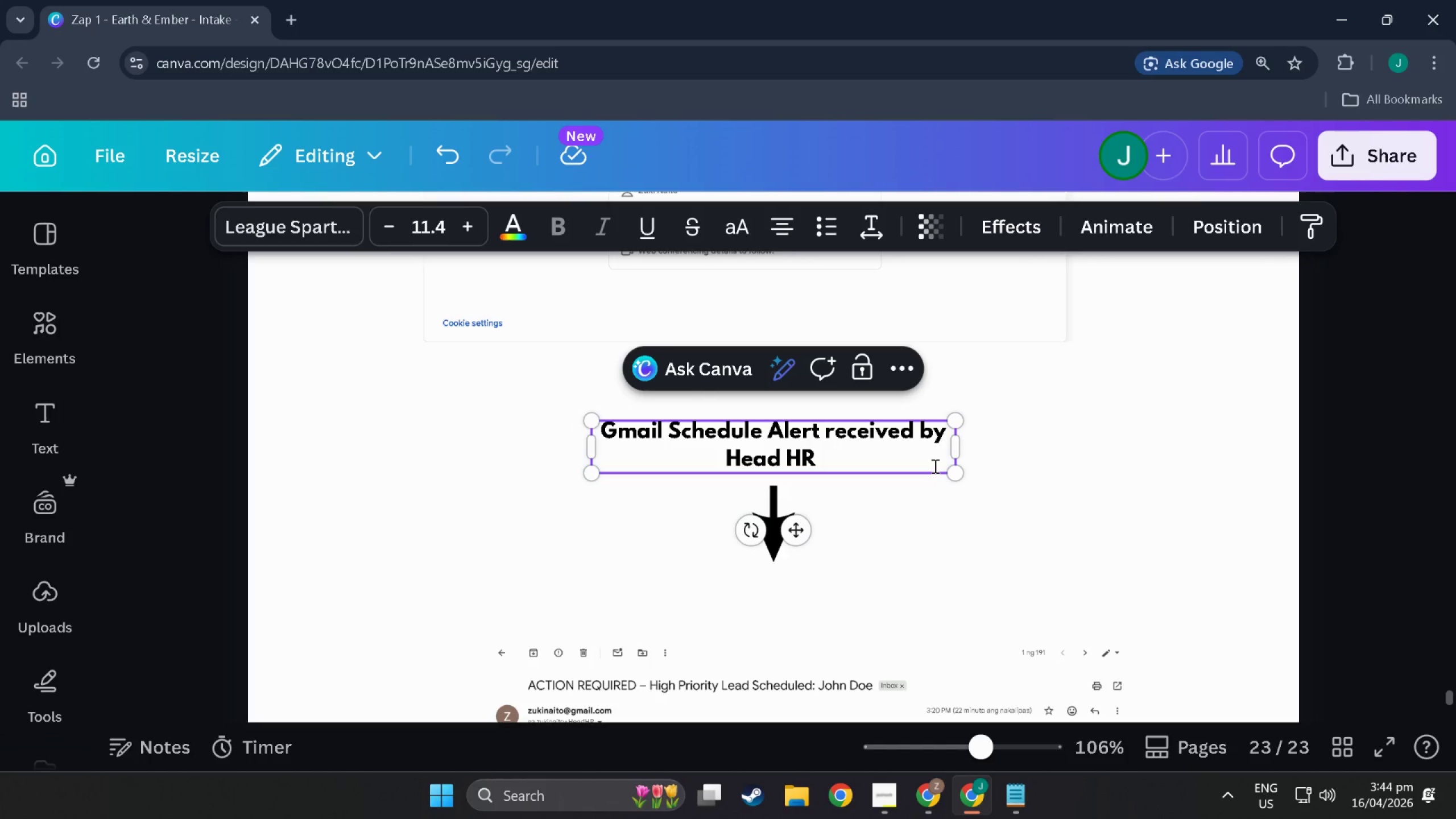 
wait(7.8)
 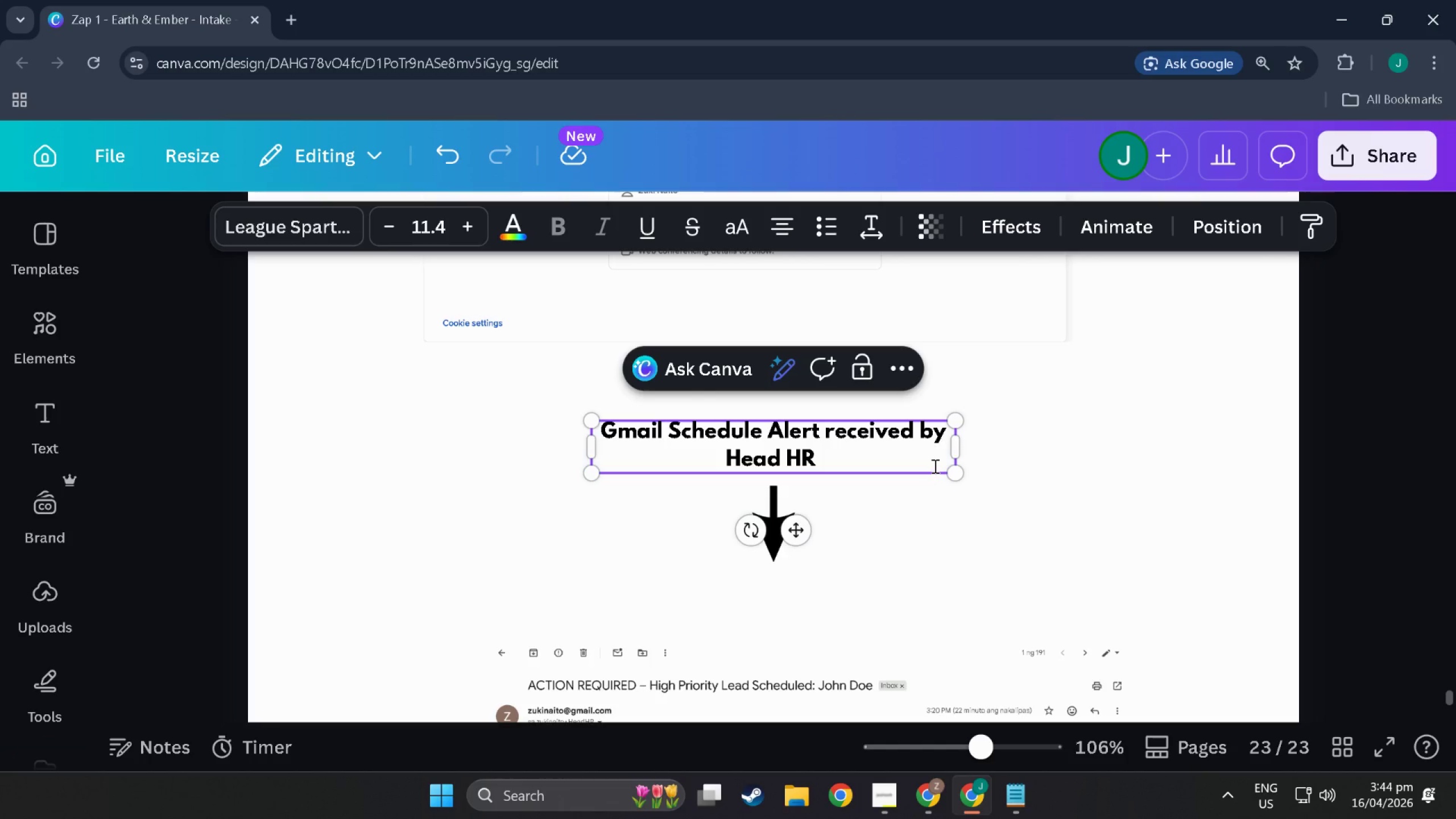 
scroll: coordinate [961, 469], scroll_direction: down, amount: 3.0
 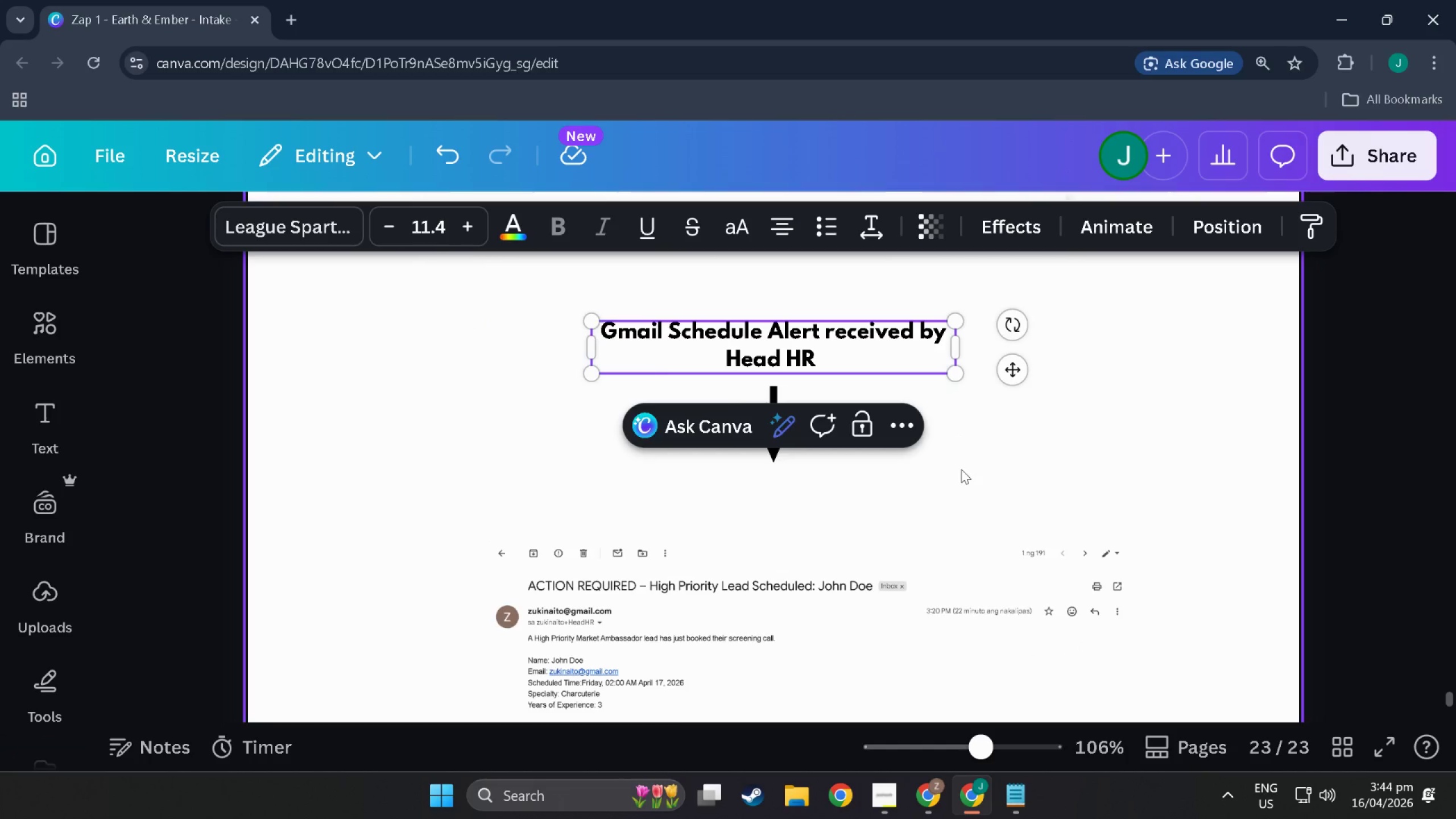 
scroll: coordinate [961, 469], scroll_direction: up, amount: 2.0
 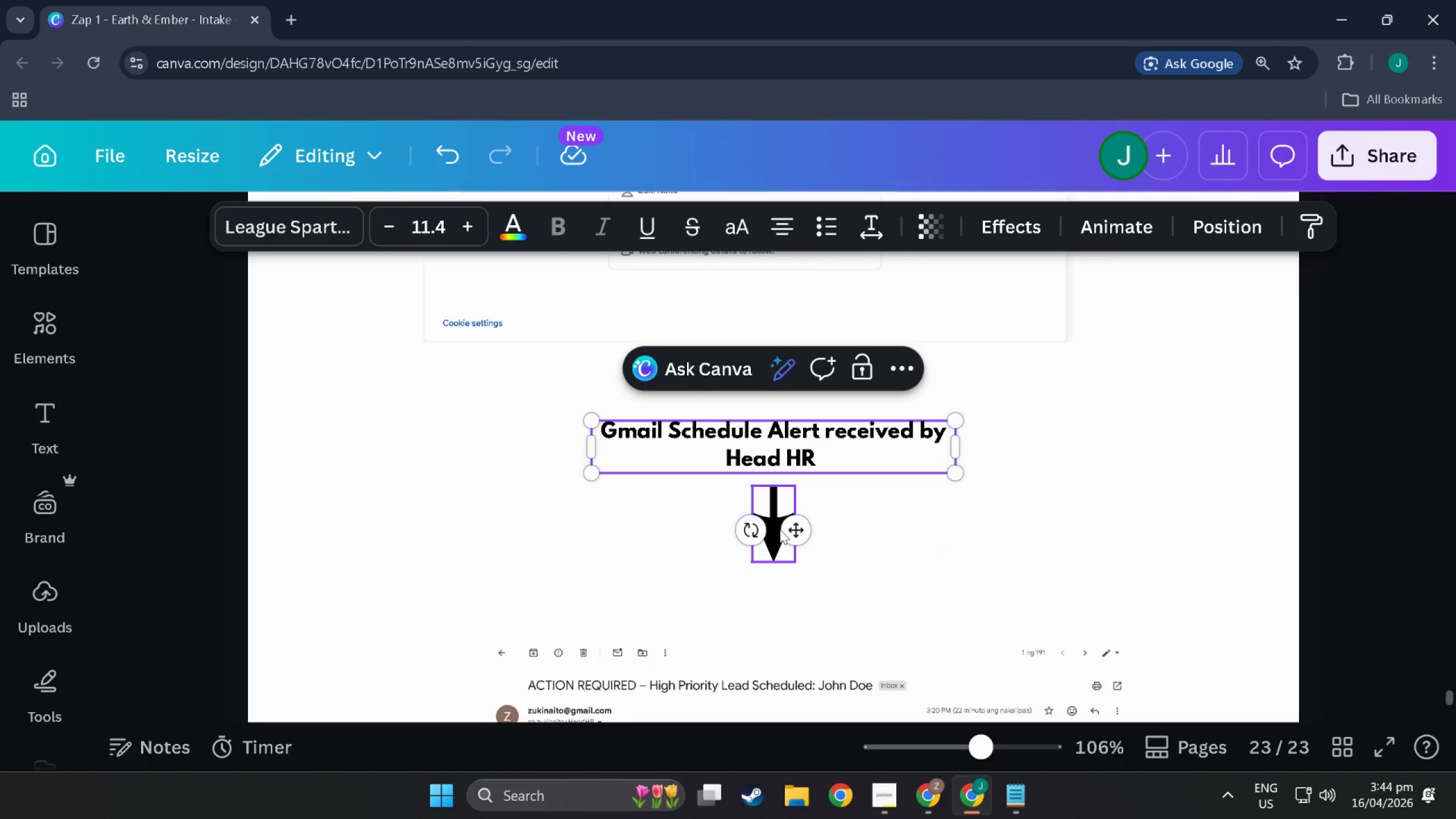 
left_click_drag(start_coordinate=[780, 530], to_coordinate=[772, 602])
 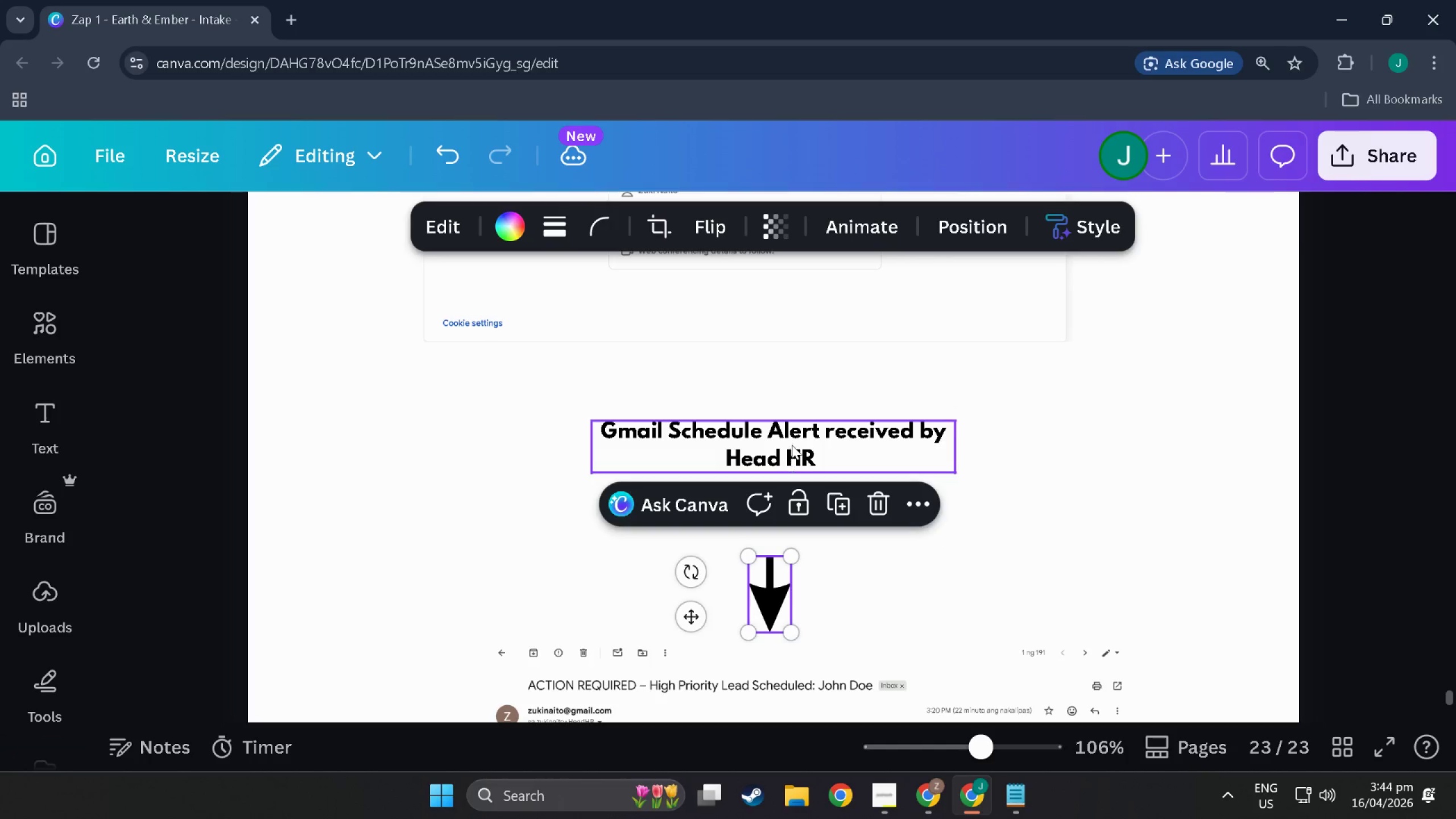 
left_click_drag(start_coordinate=[792, 445], to_coordinate=[805, 511])
 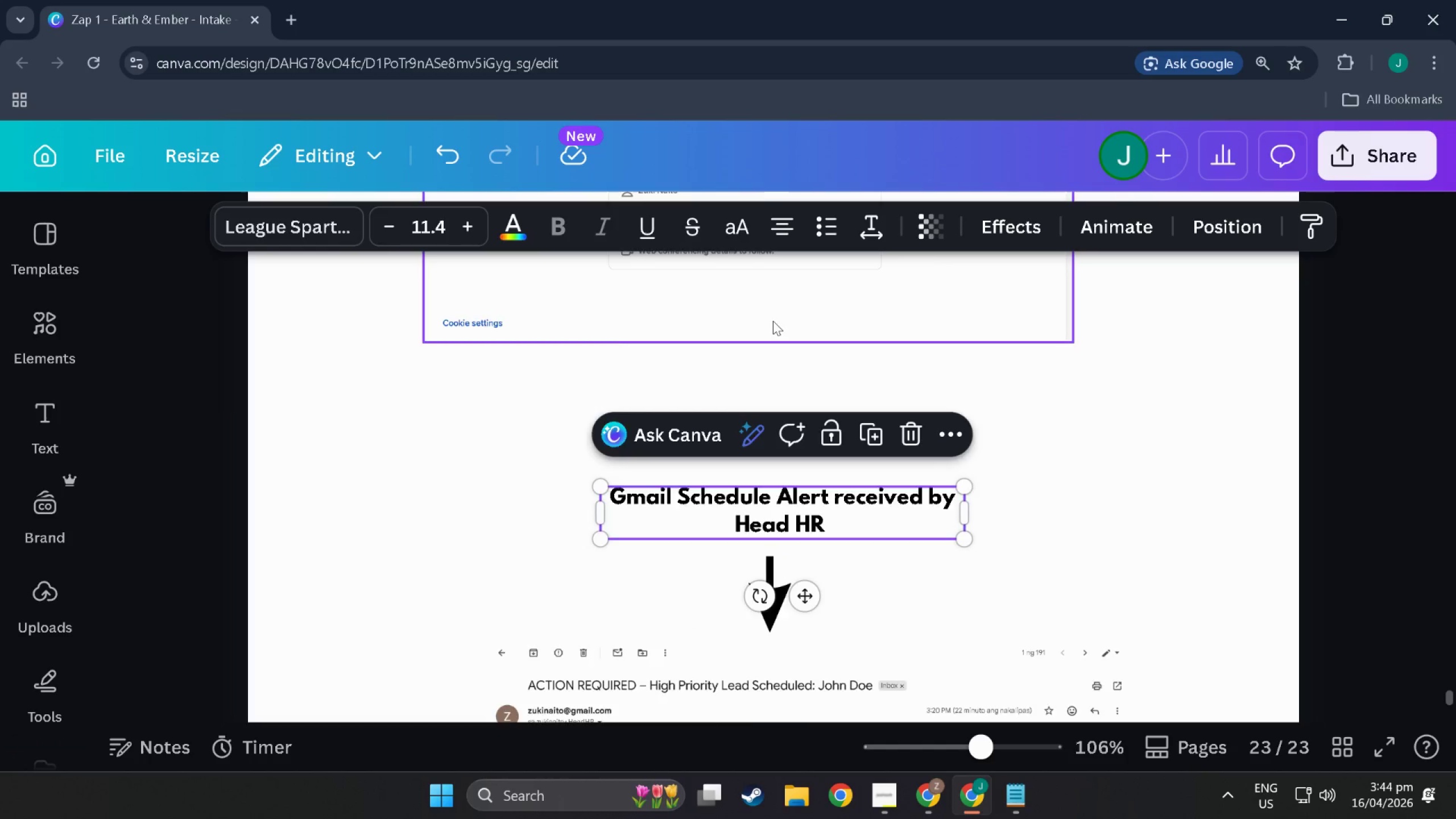 
left_click_drag(start_coordinate=[377, 539], to_coordinate=[879, 282])
 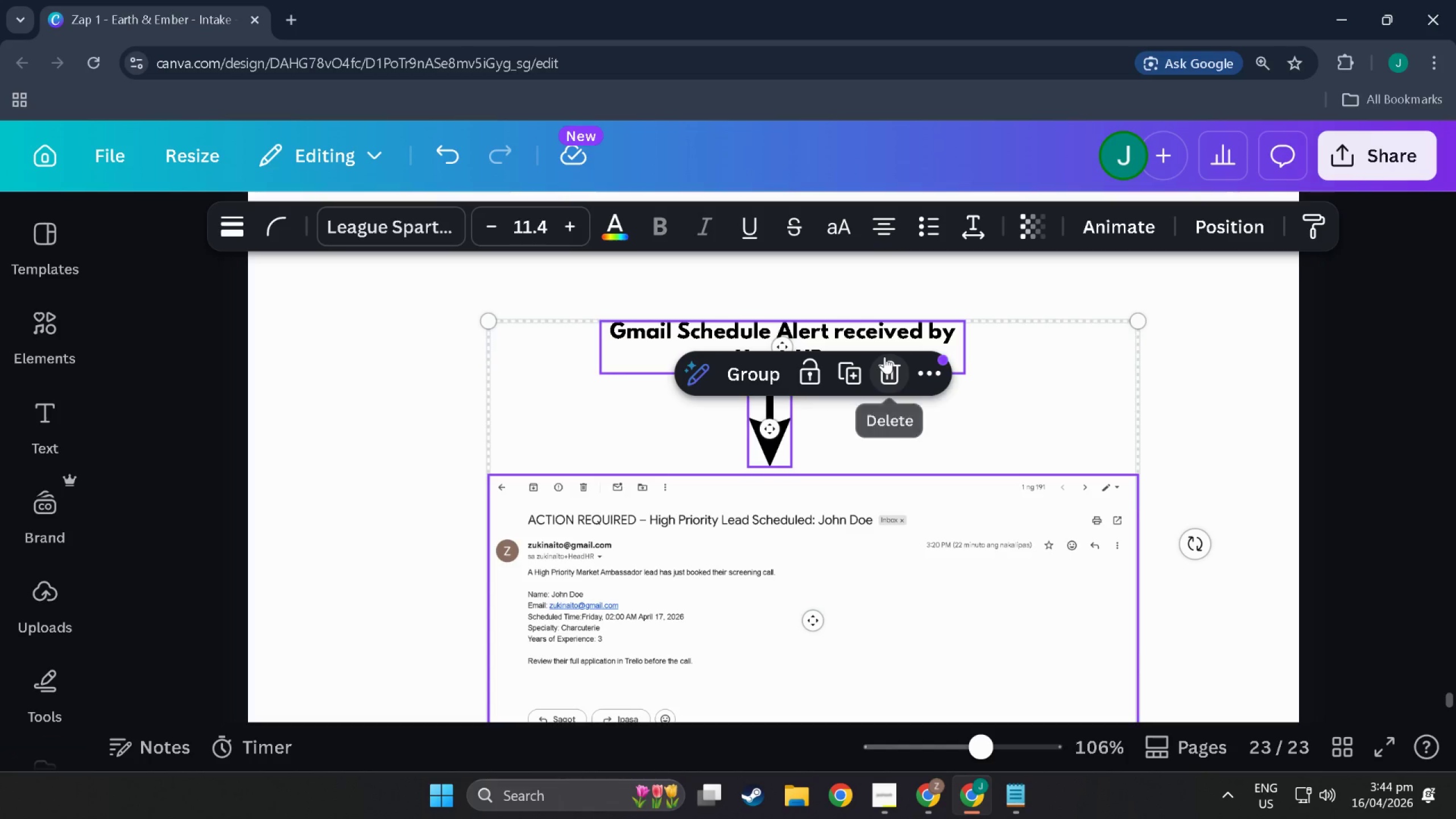 
scroll: coordinate [377, 517], scroll_direction: down, amount: 2.0
 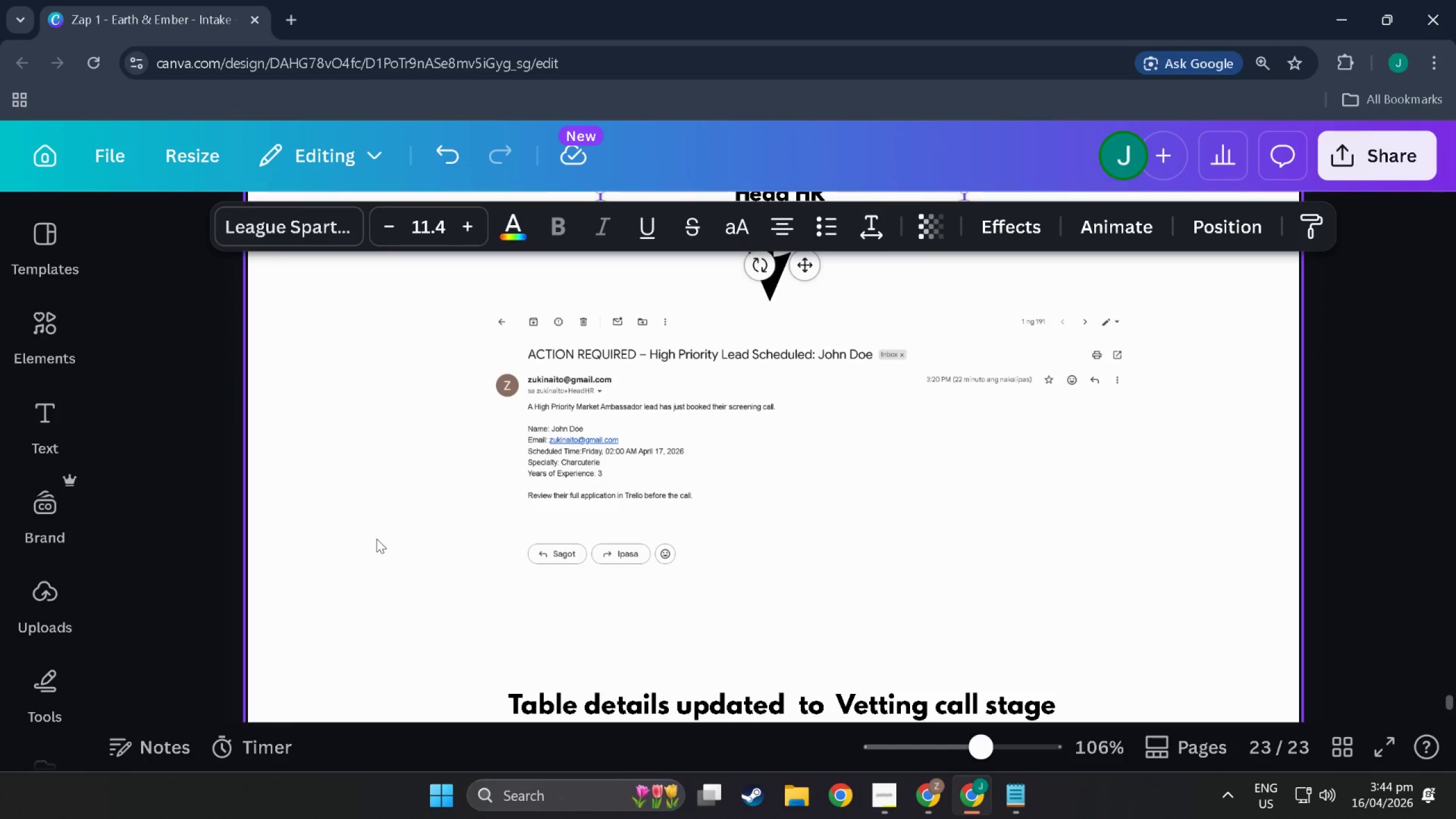 
scroll: coordinate [879, 282], scroll_direction: up, amount: 7.0
 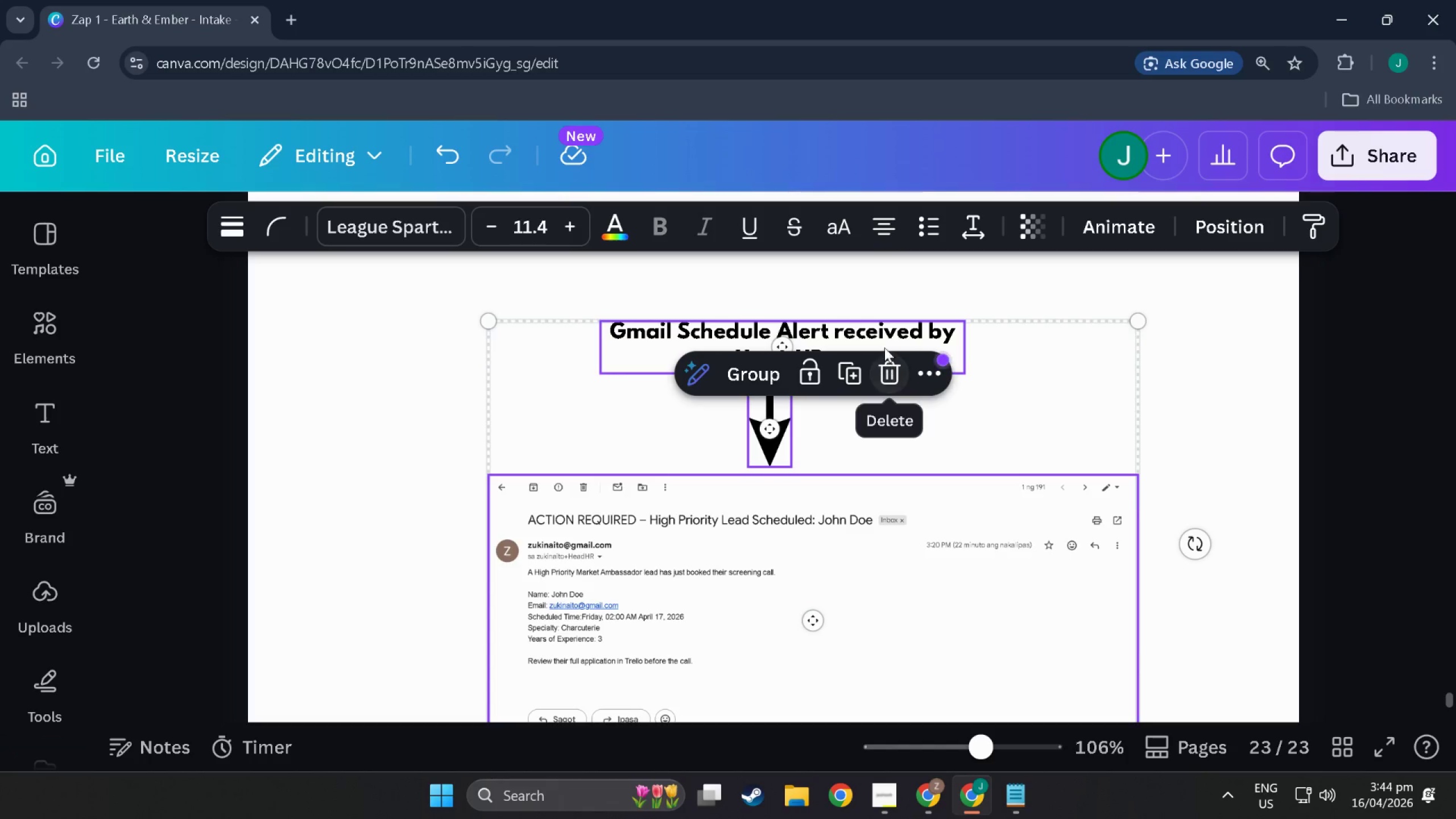 
left_click_drag(start_coordinate=[885, 337], to_coordinate=[856, 331])
 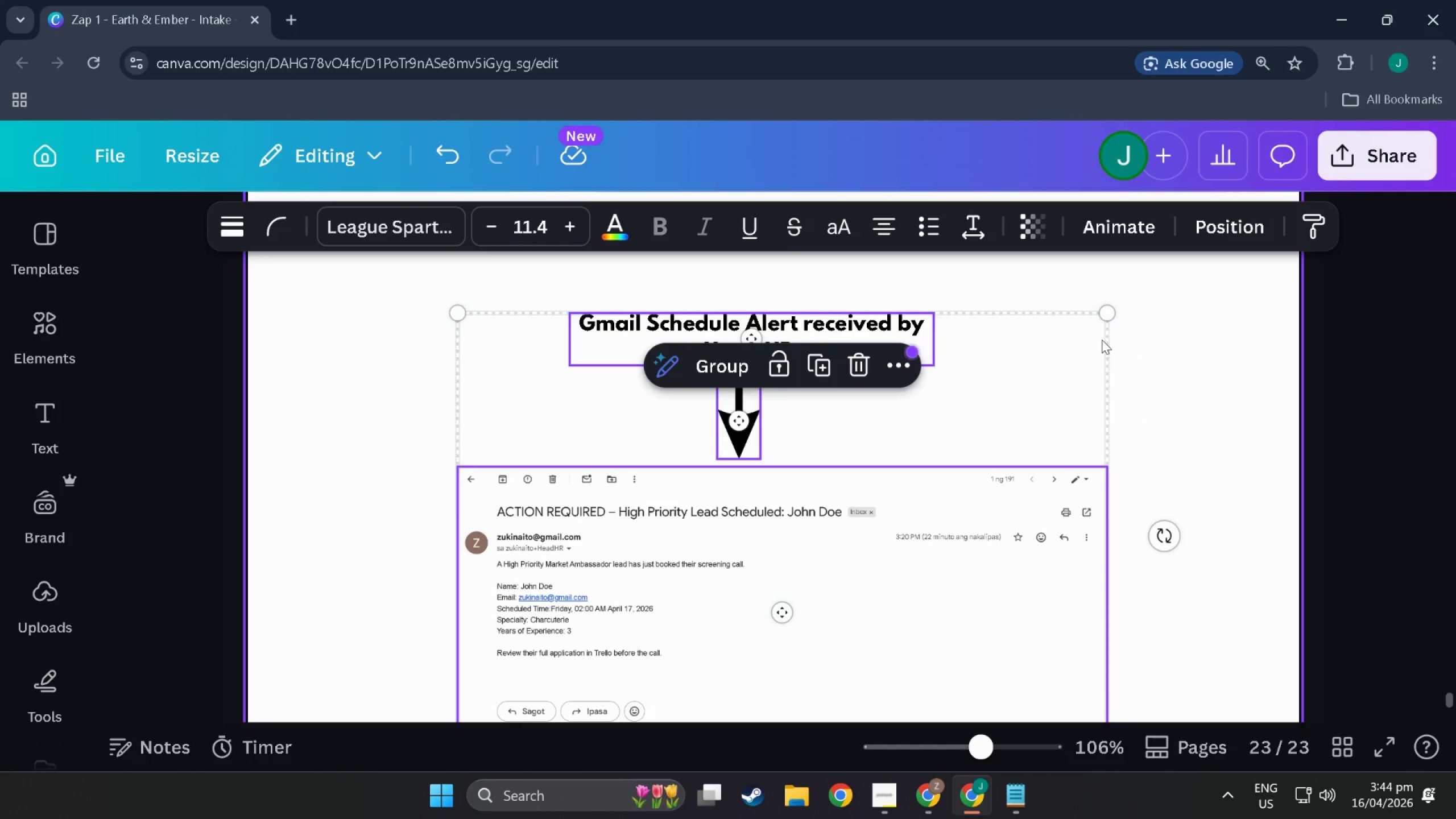 
left_click([1102, 340])
 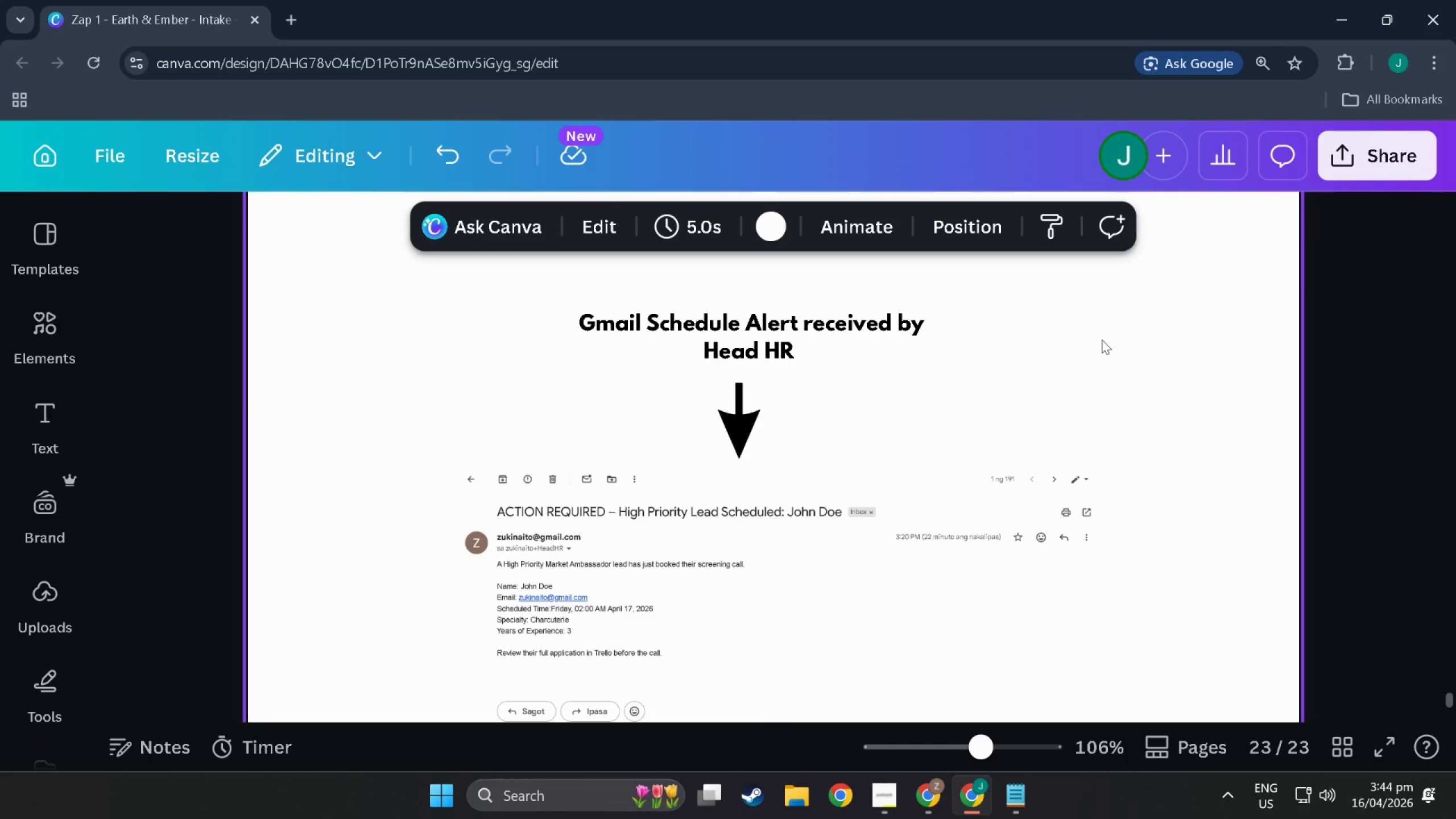 
scroll: coordinate [1049, 388], scroll_direction: down, amount: 25.0
 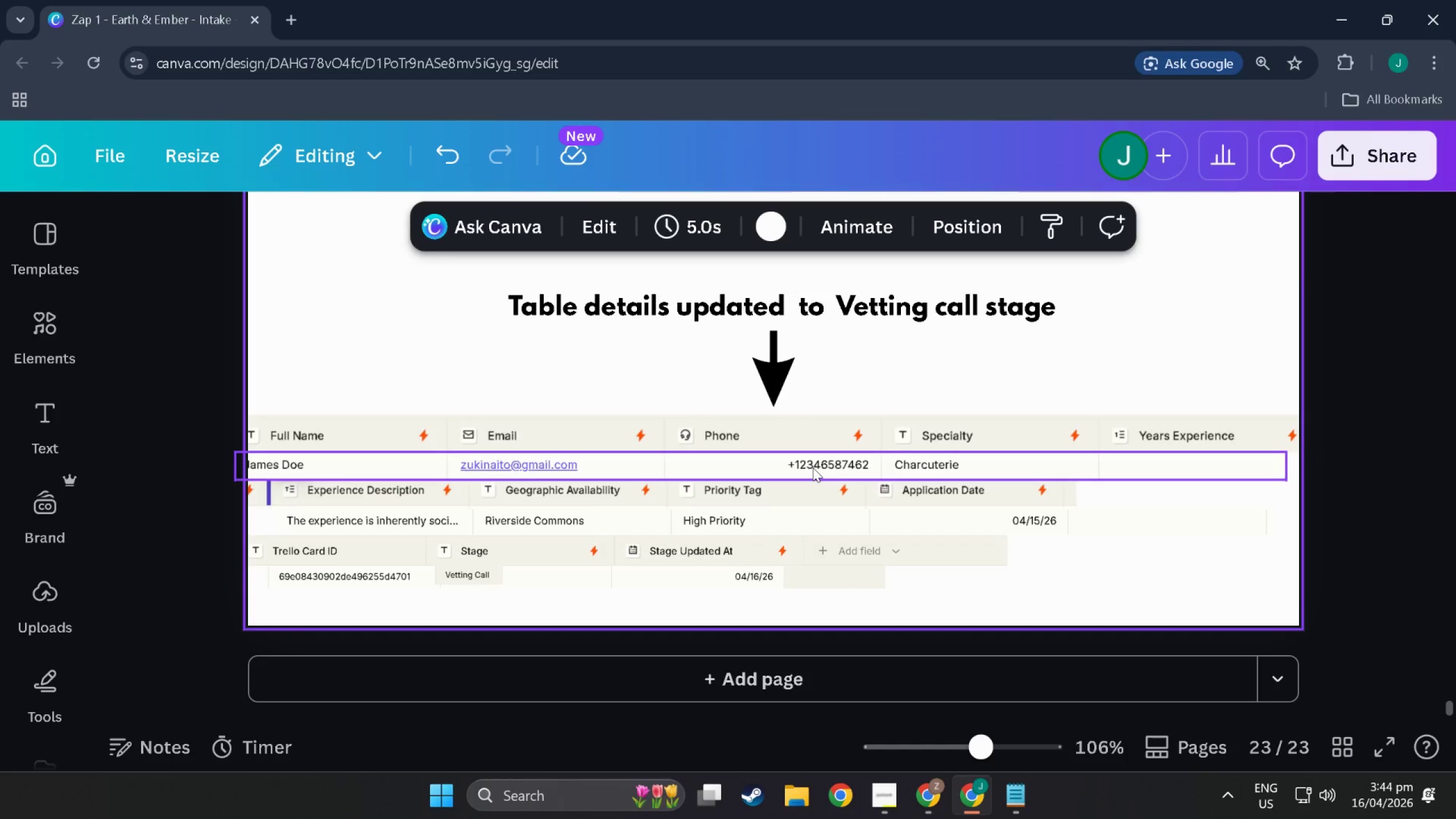 
wait(11.04)
 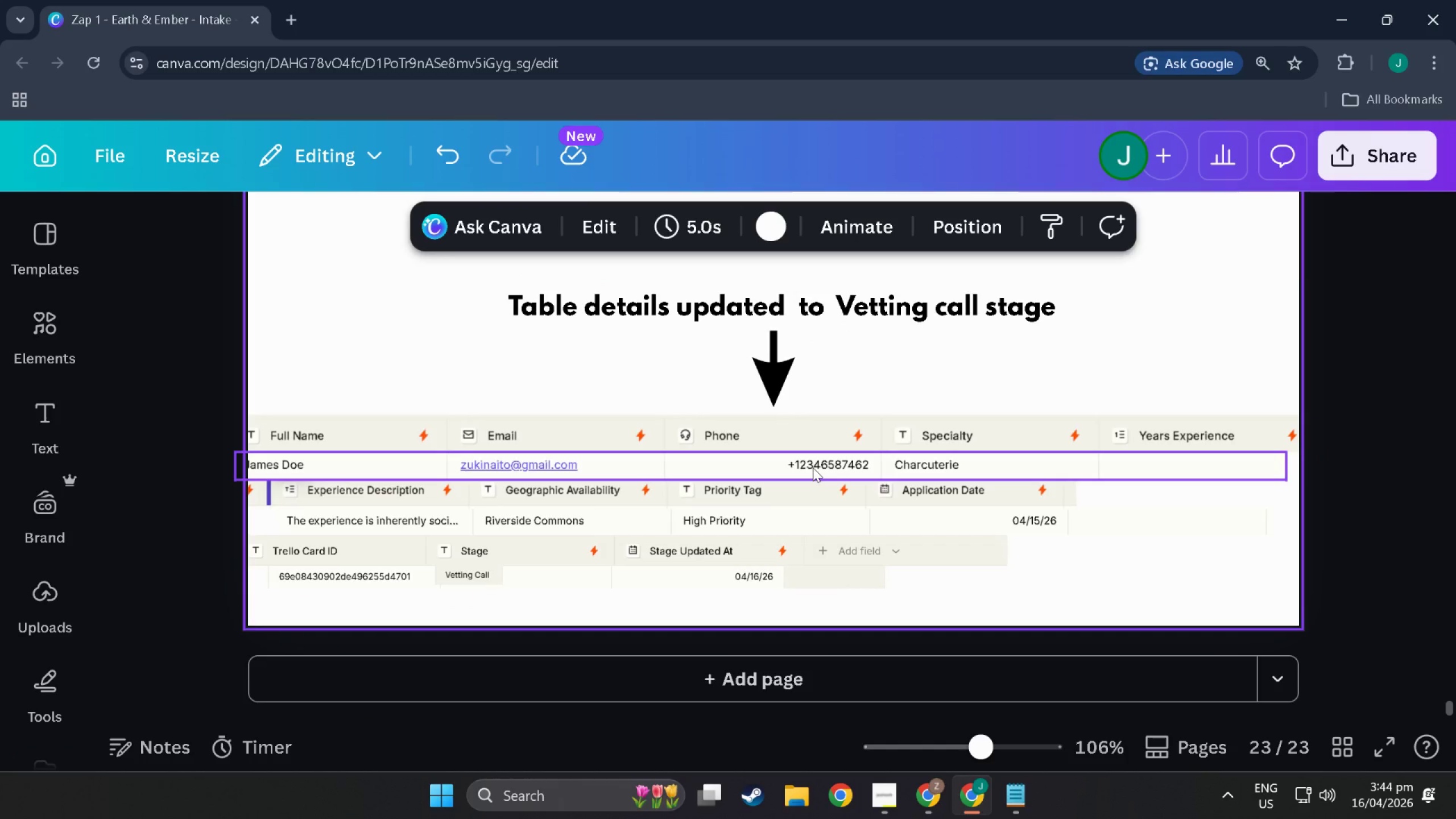 
left_click_drag(start_coordinate=[140, 611], to_coordinate=[388, 415])
 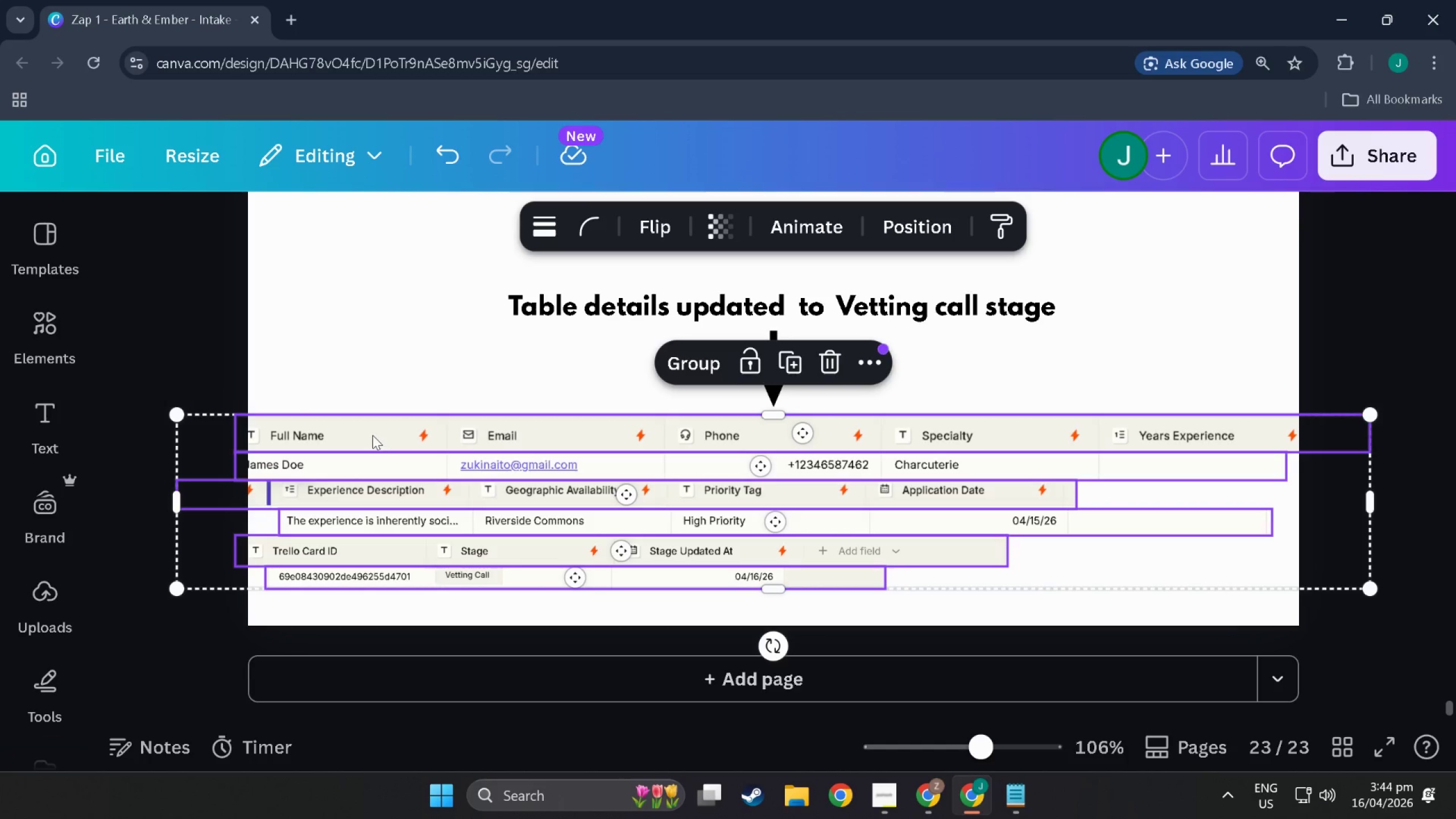 
left_click_drag(start_coordinate=[373, 435], to_coordinate=[388, 436])
 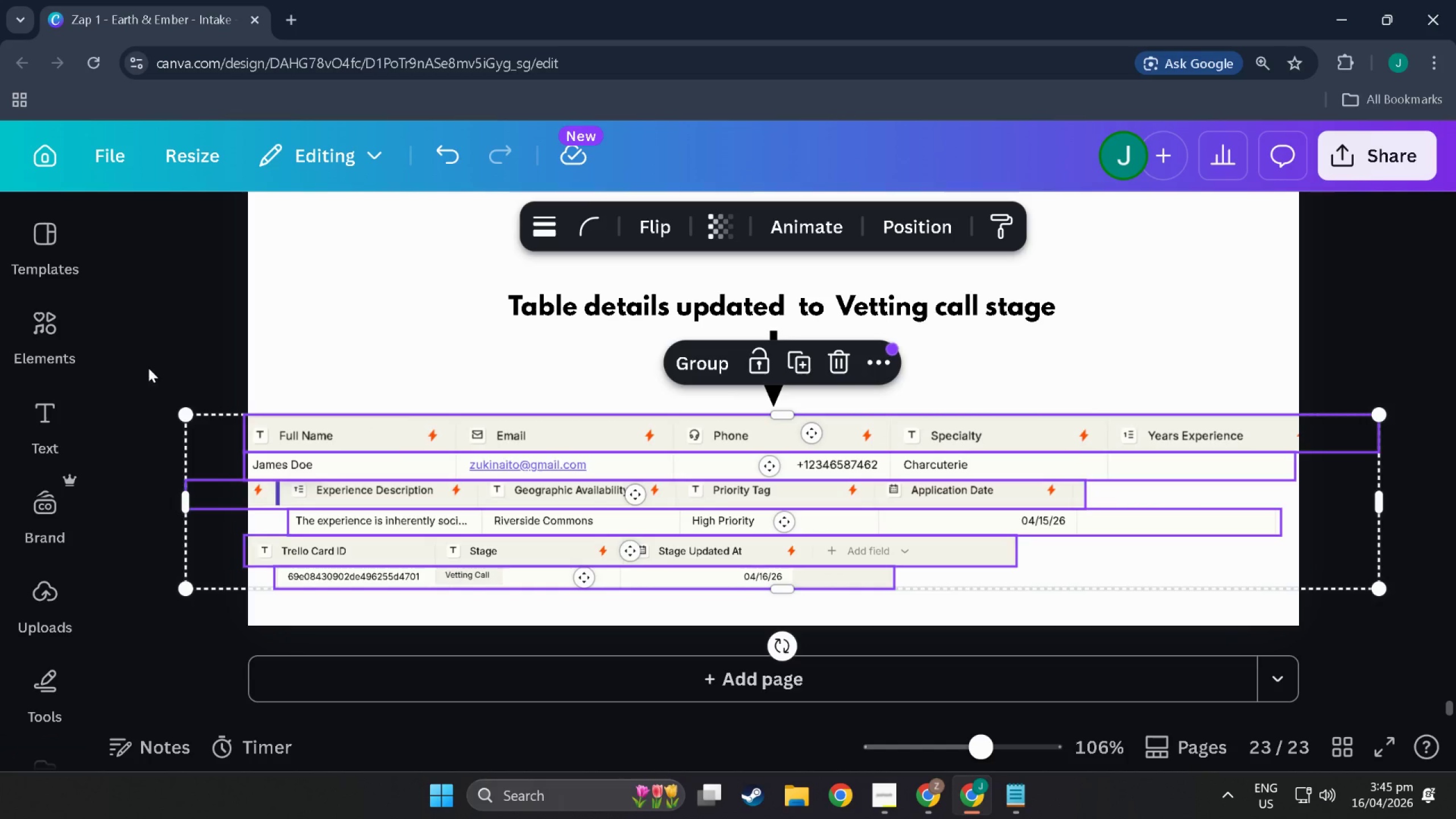 
left_click([141, 366])
 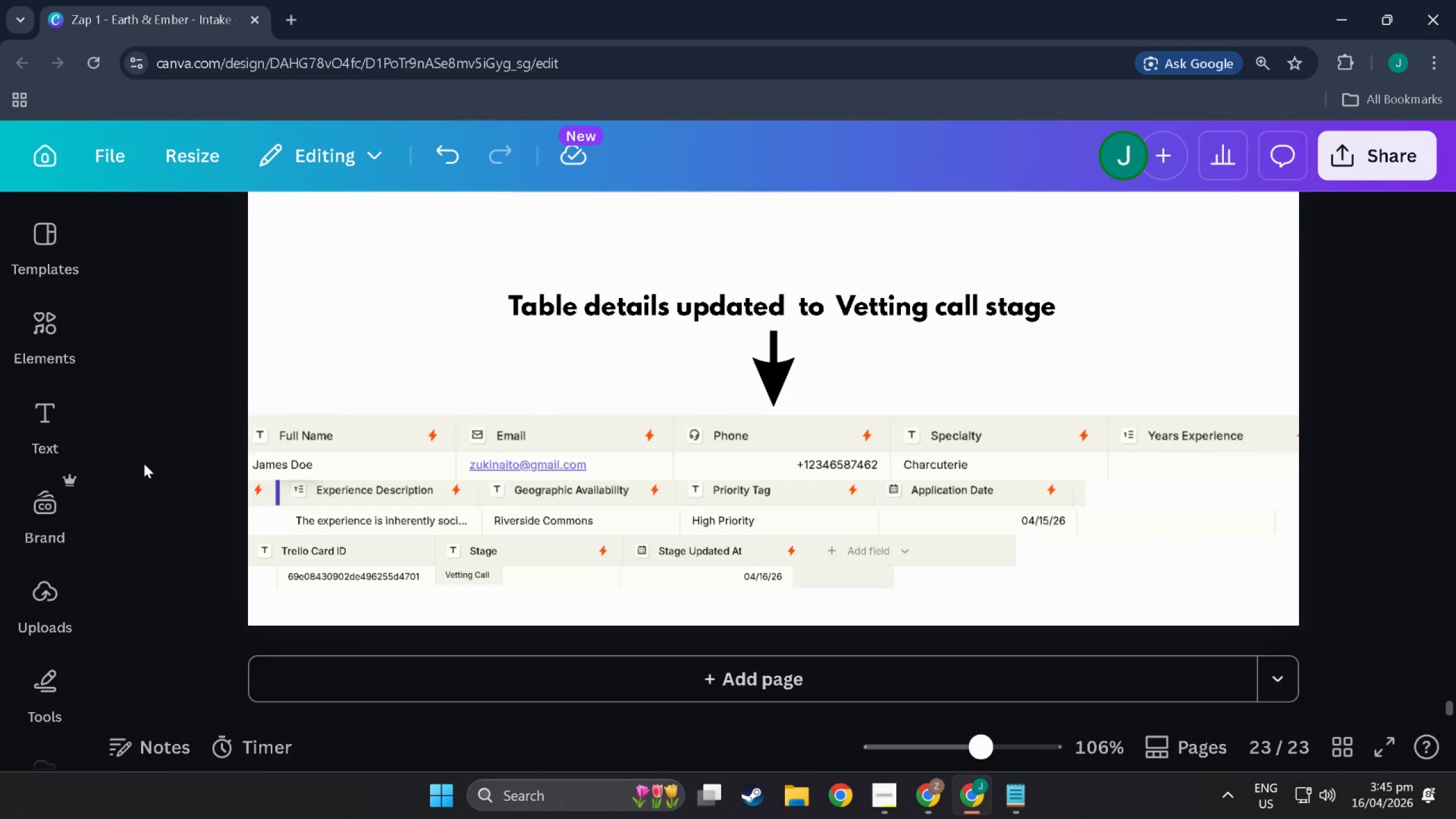 
scroll: coordinate [144, 464], scroll_direction: up, amount: 1.0
 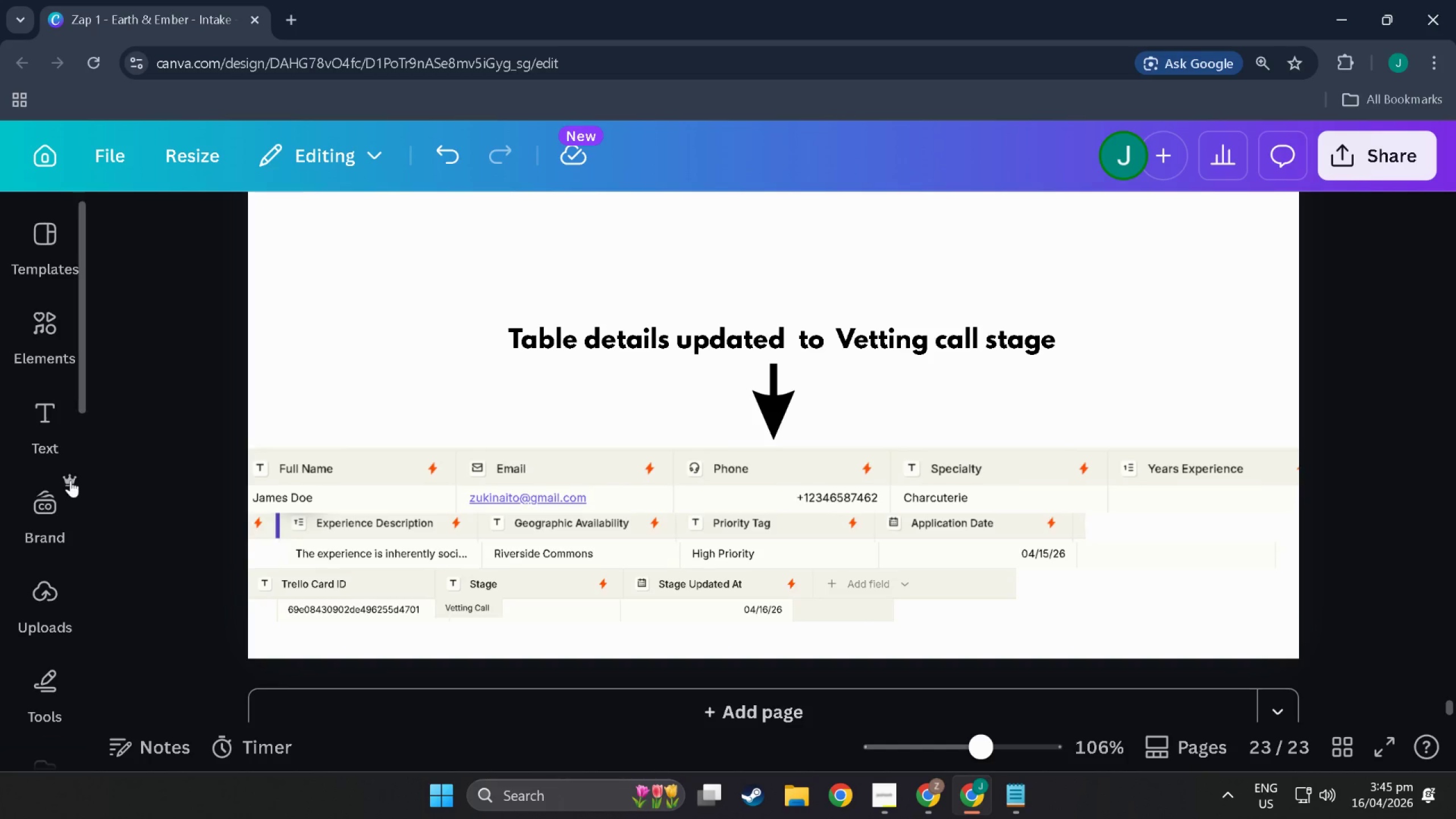 
wait(6.08)
 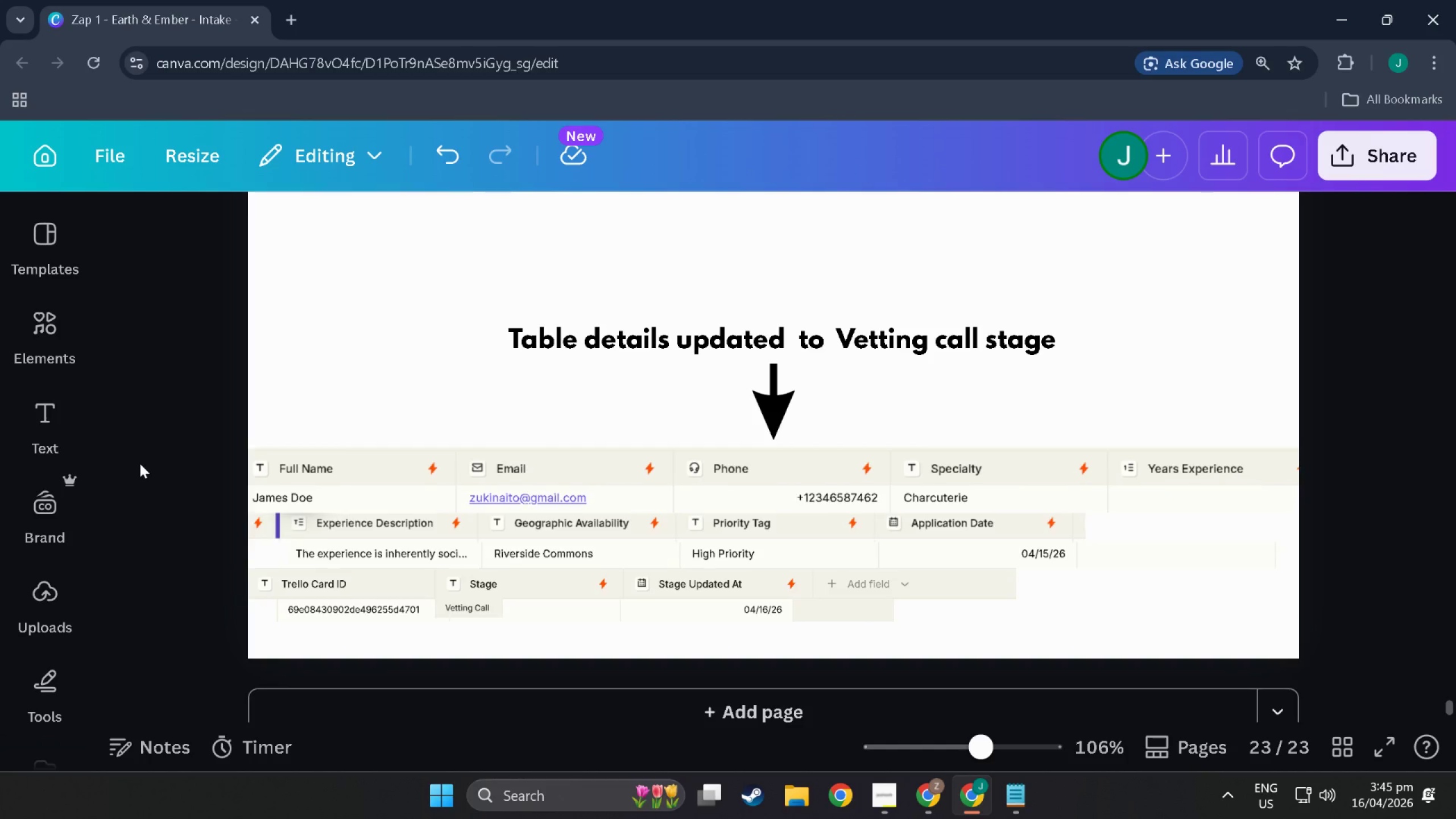 
left_click([816, 251])
 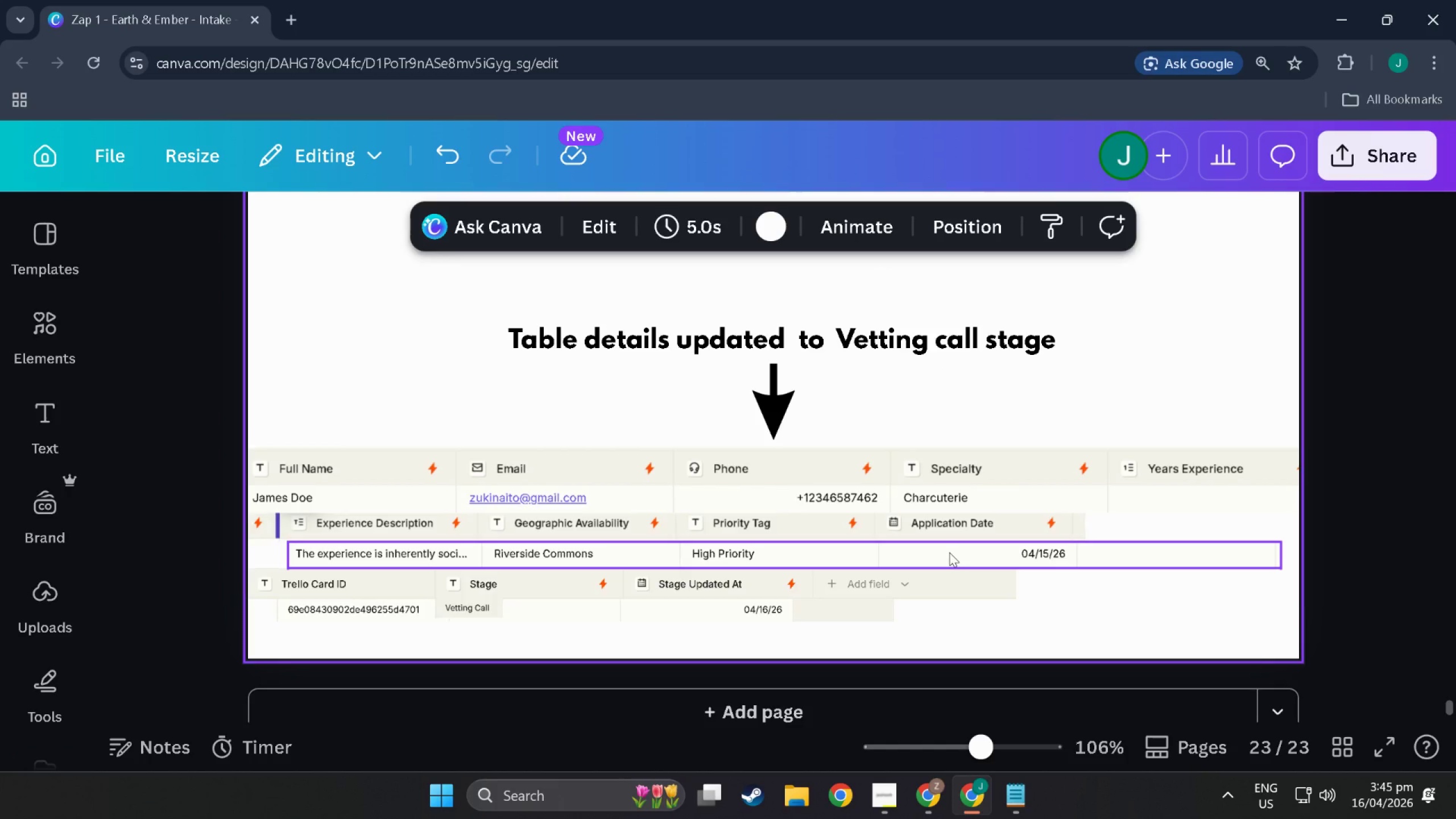 
wait(6.01)
 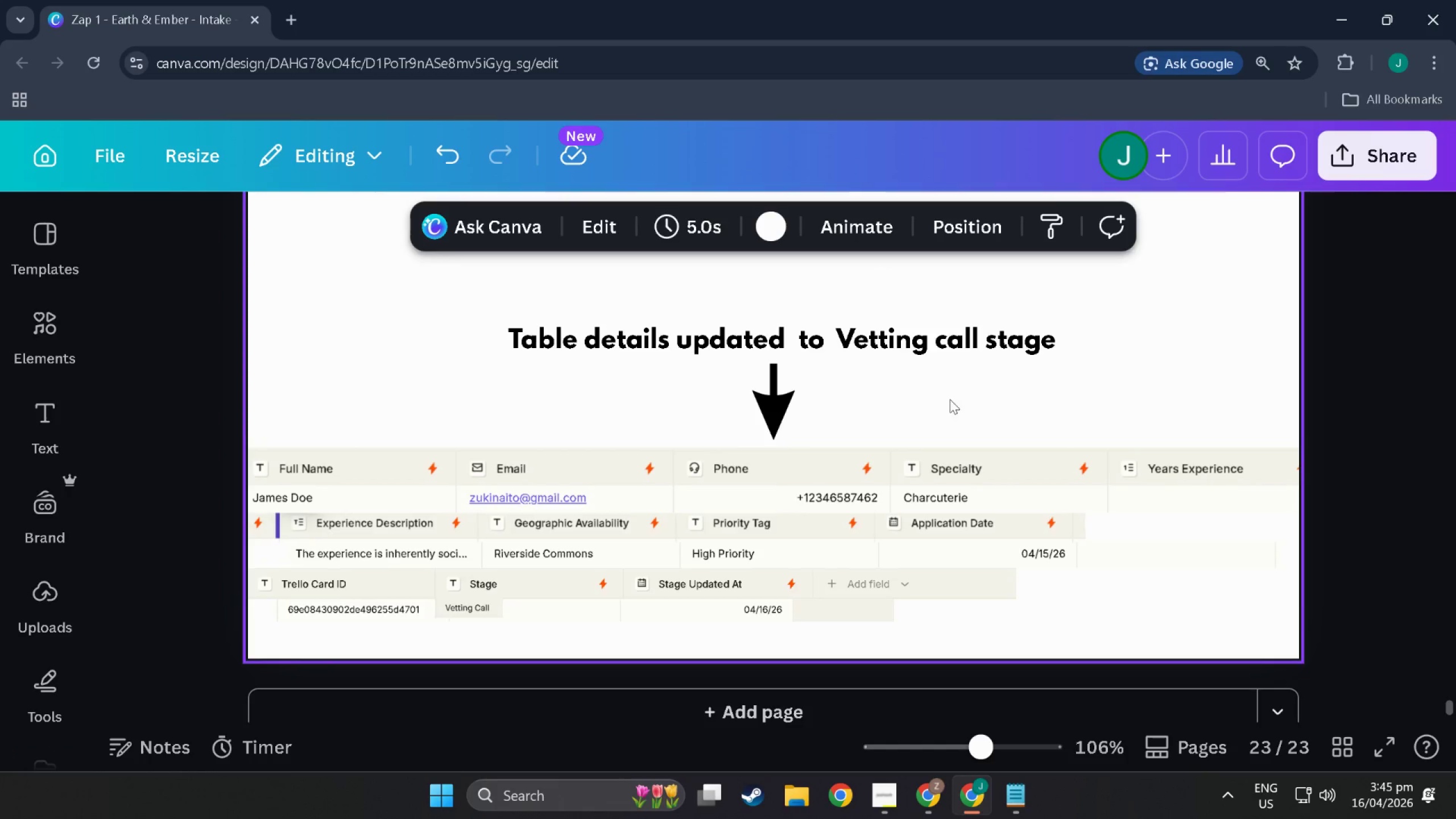 
scroll: coordinate [299, 426], scroll_direction: up, amount: 7.0
 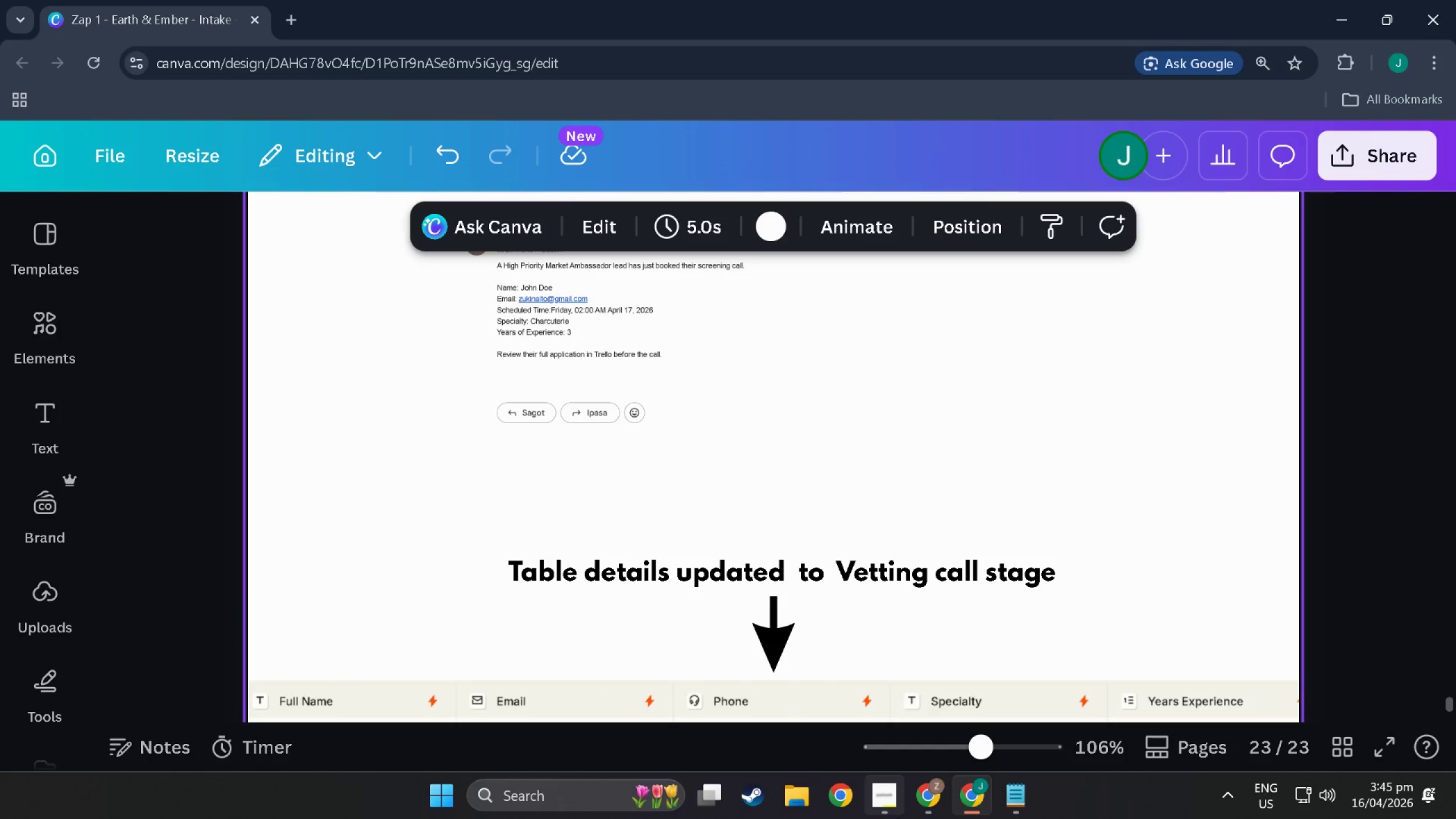 
left_click([895, 816])